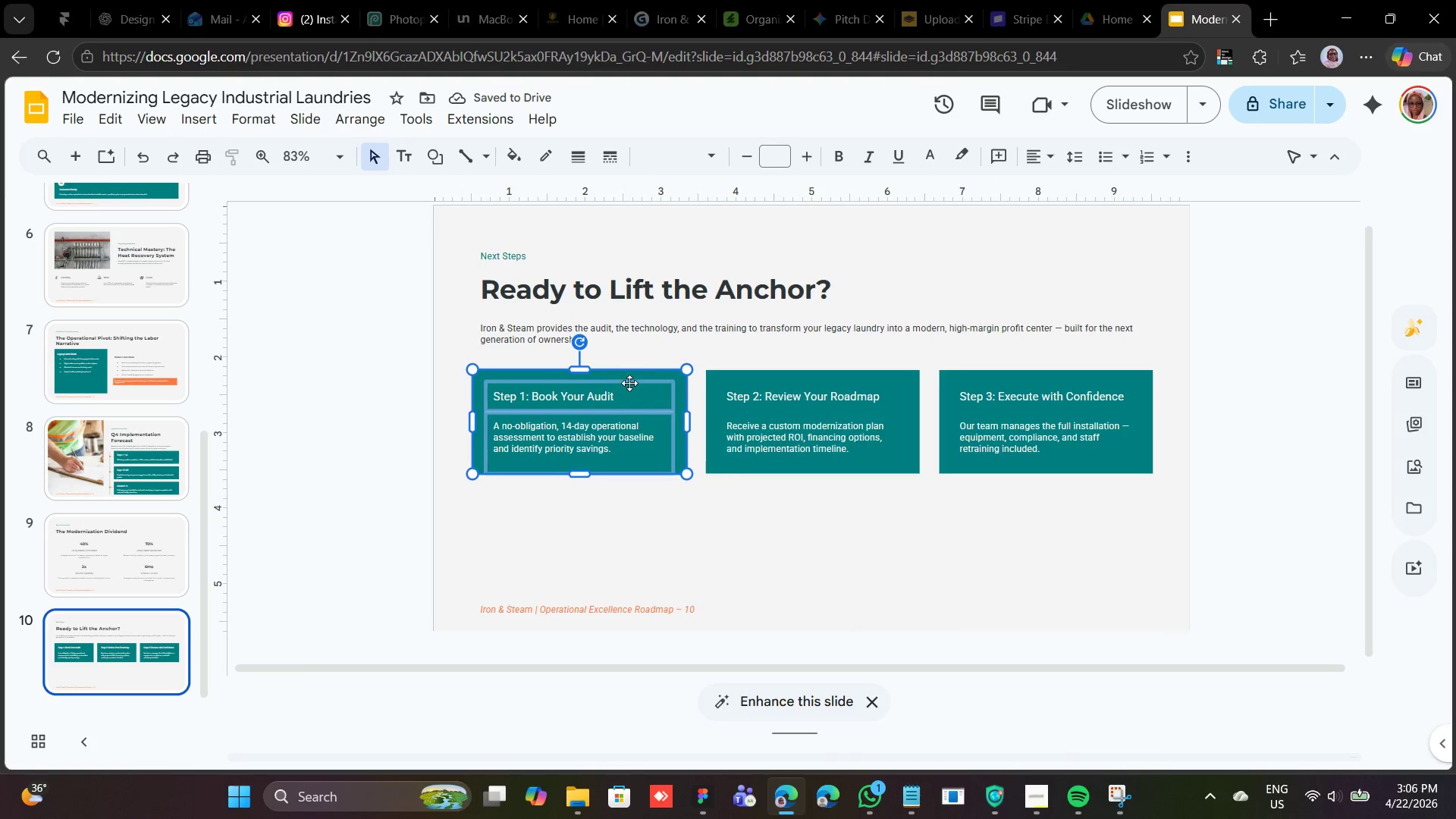 
right_click([629, 383])
 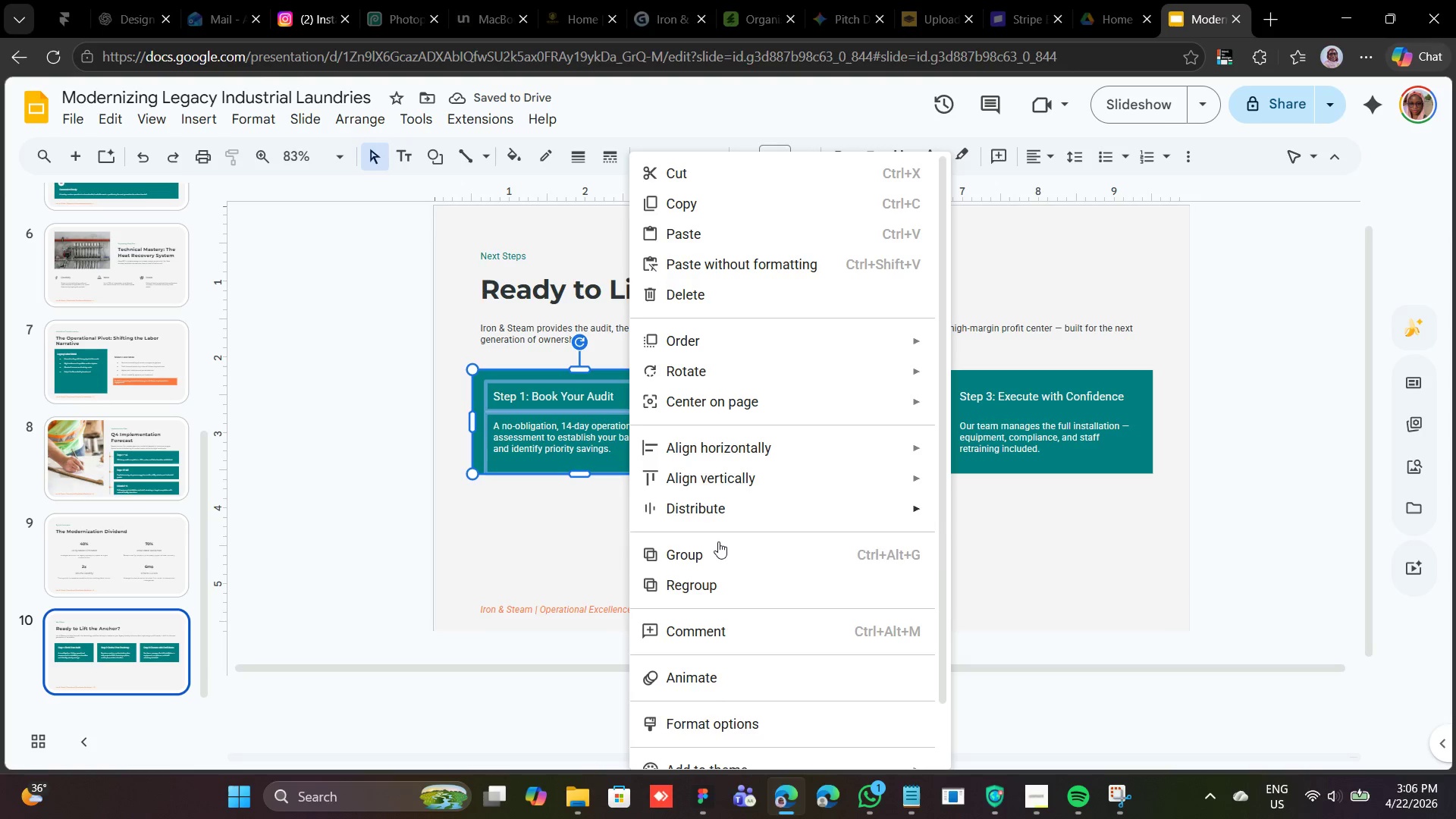 
left_click([717, 542])
 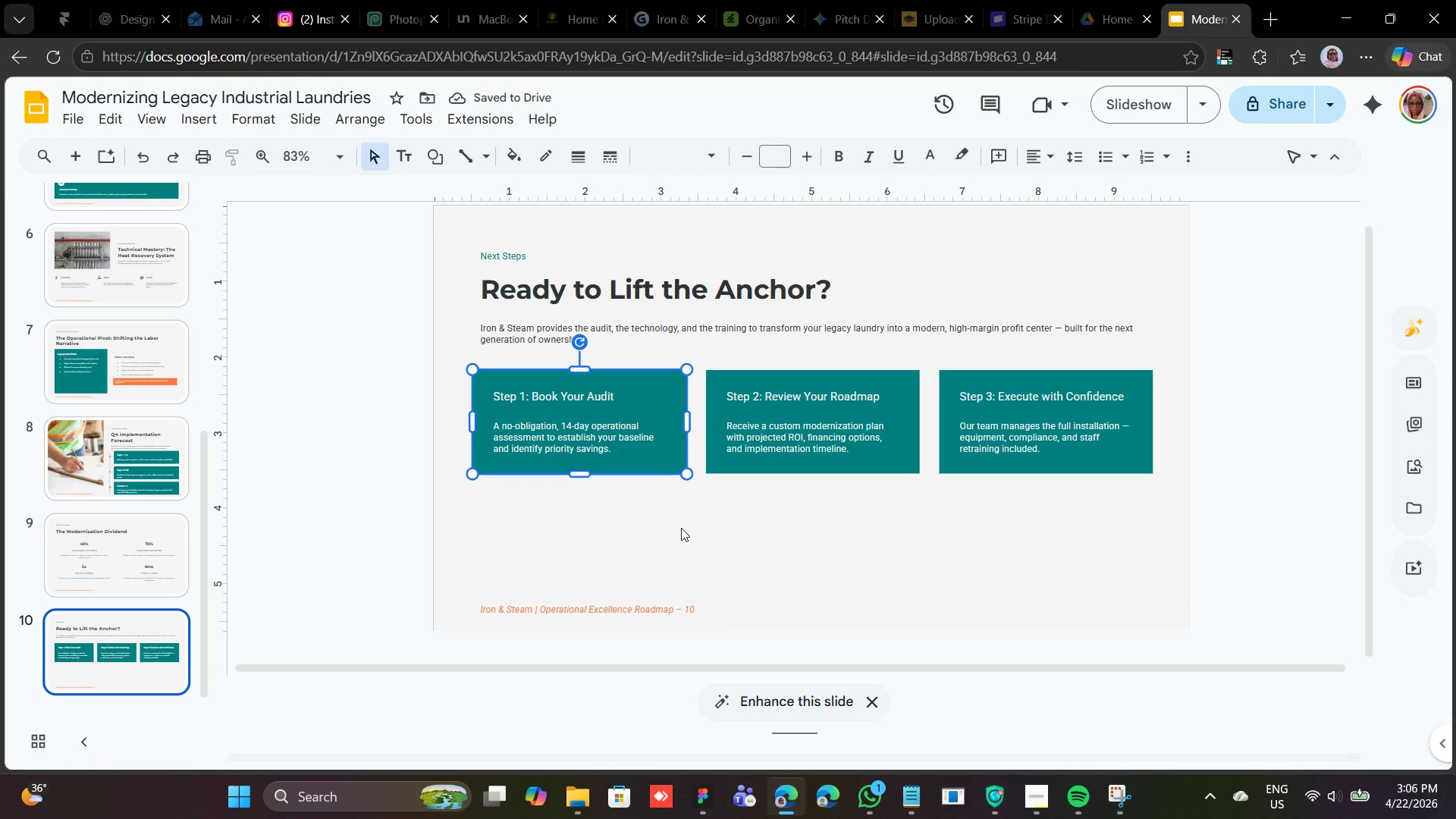 
left_click([669, 513])
 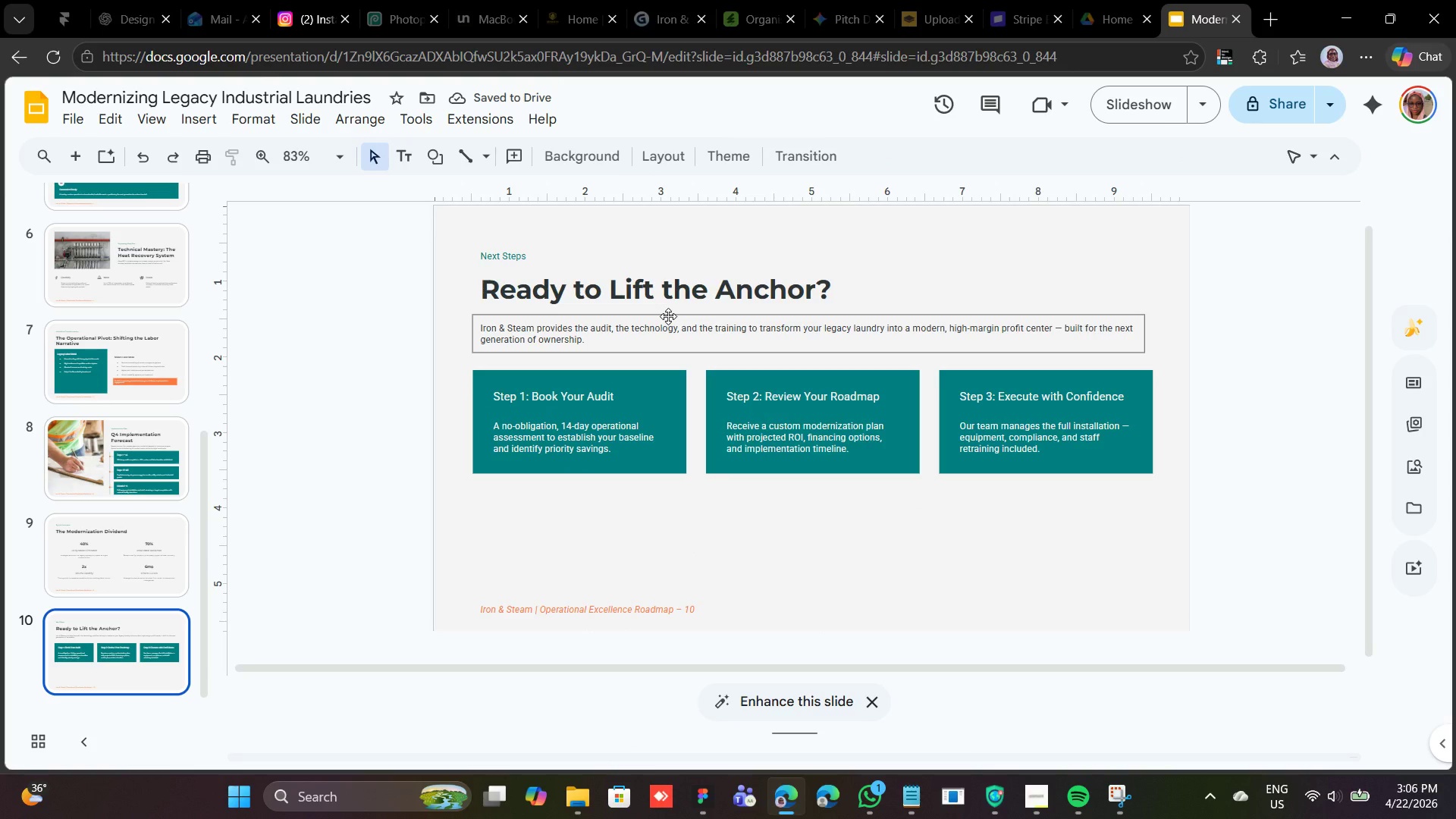 
left_click([668, 316])
 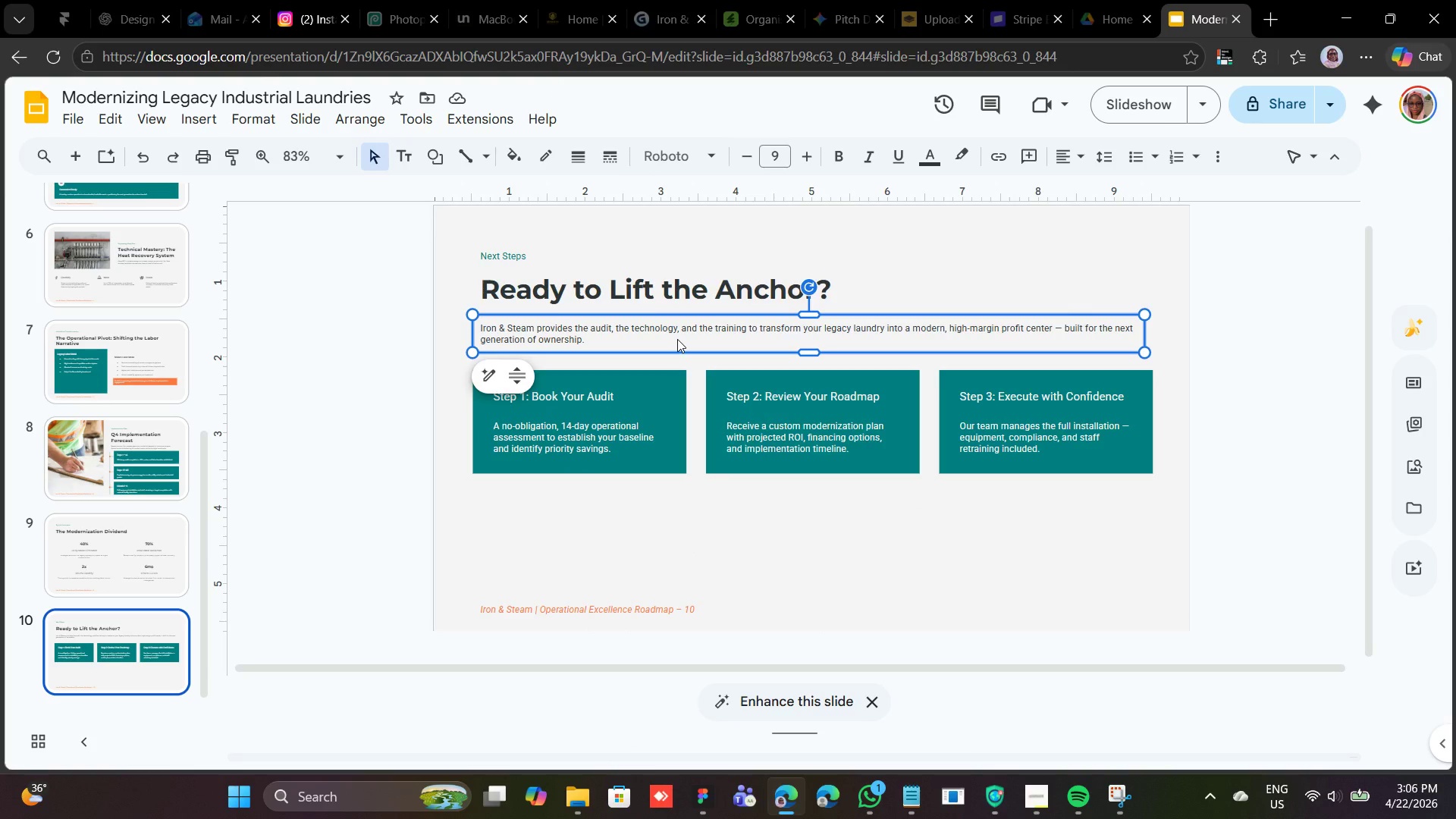 
key(Control+ControlRight)
 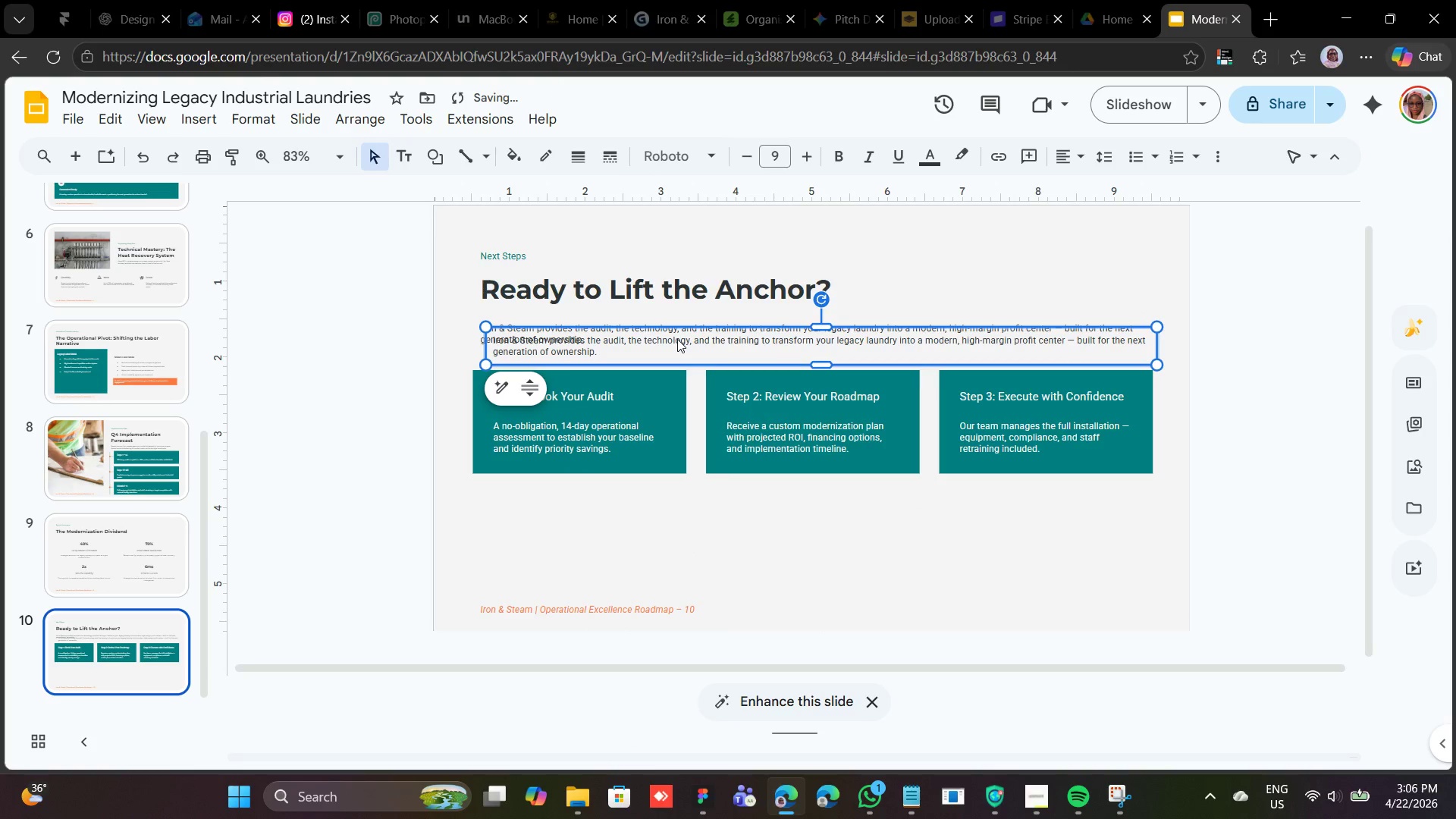 
key(Control+D)
 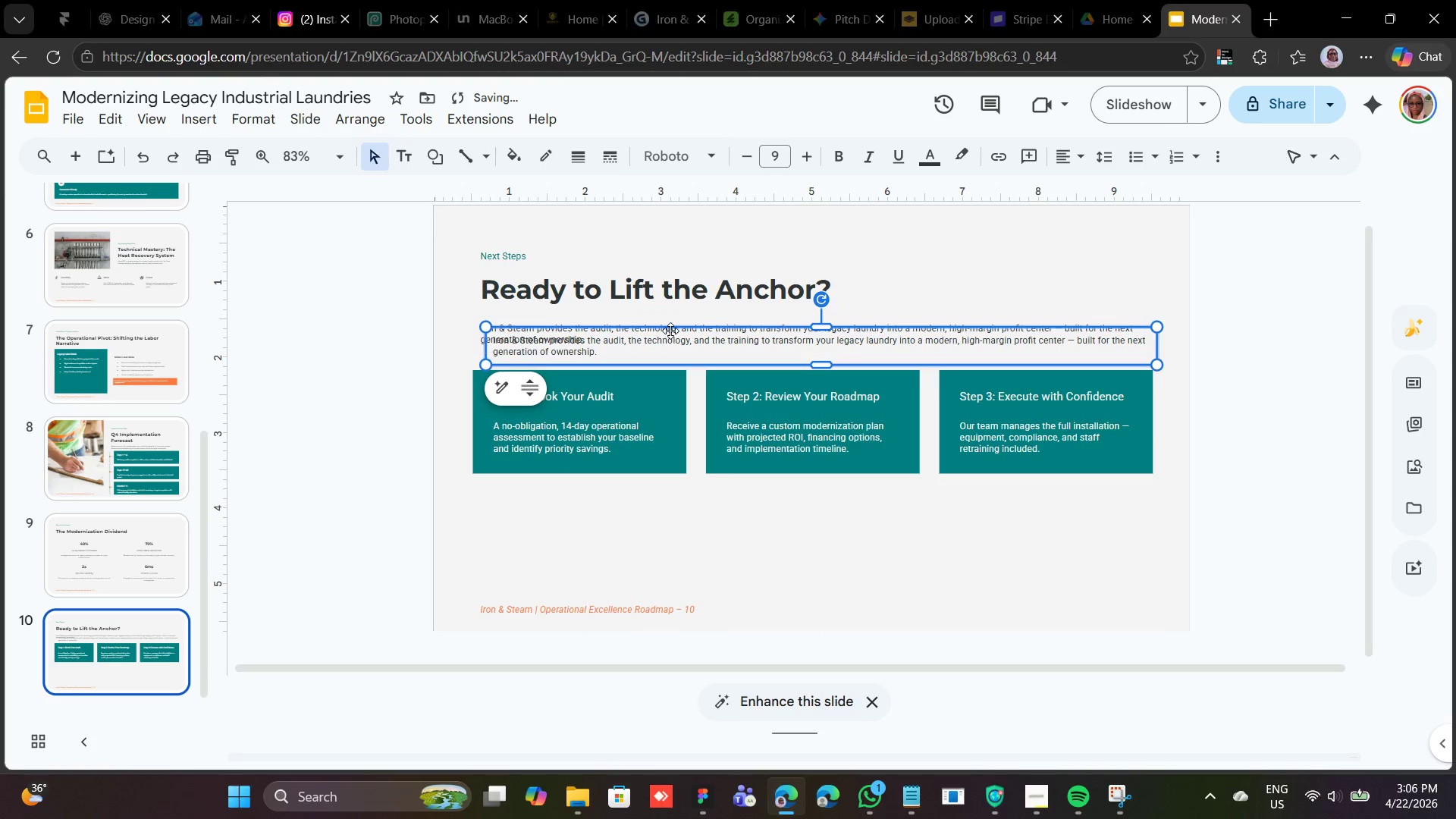 
left_click_drag(start_coordinate=[676, 323], to_coordinate=[660, 488])
 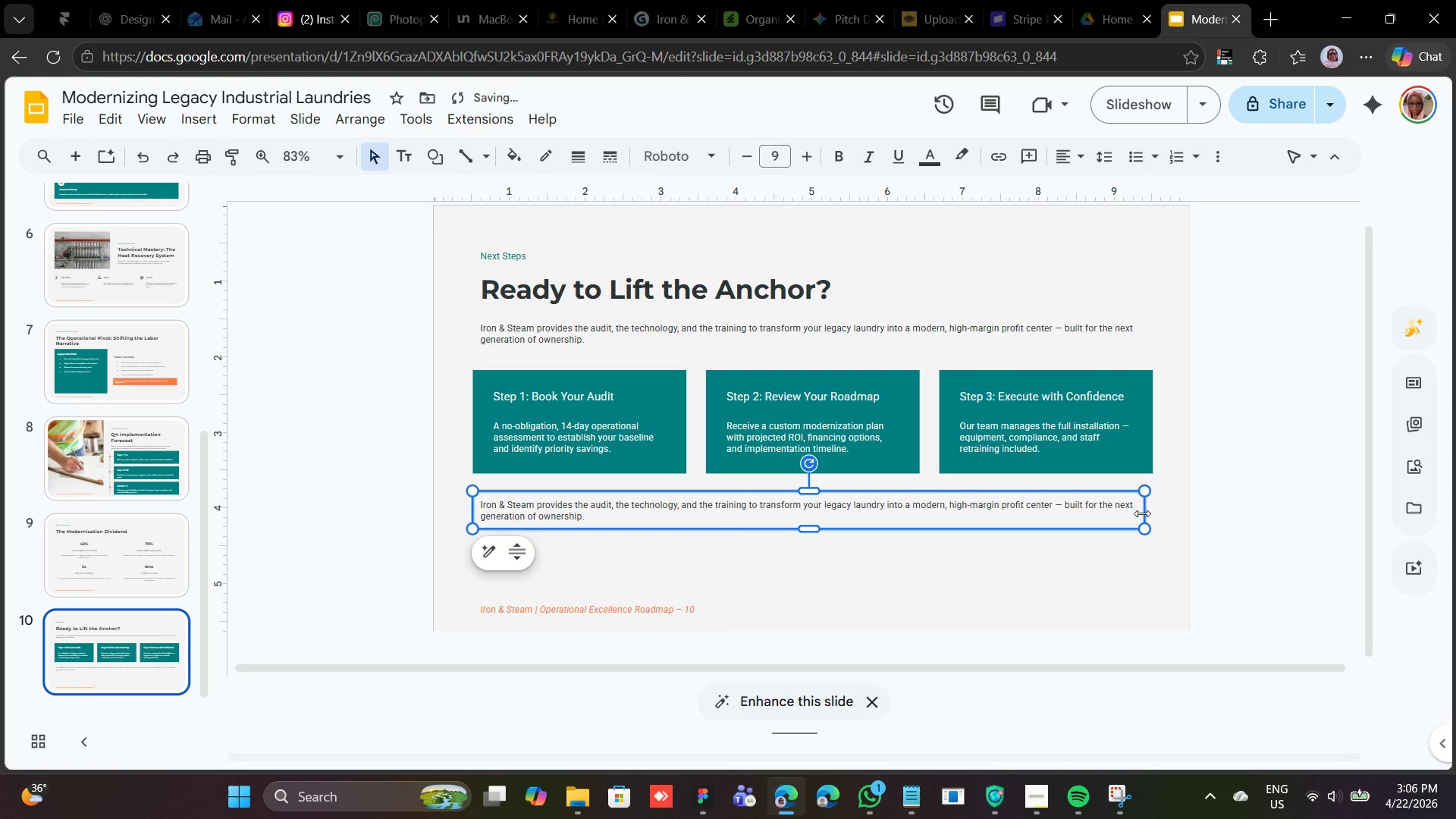 
left_click_drag(start_coordinate=[1145, 511], to_coordinate=[1150, 508])
 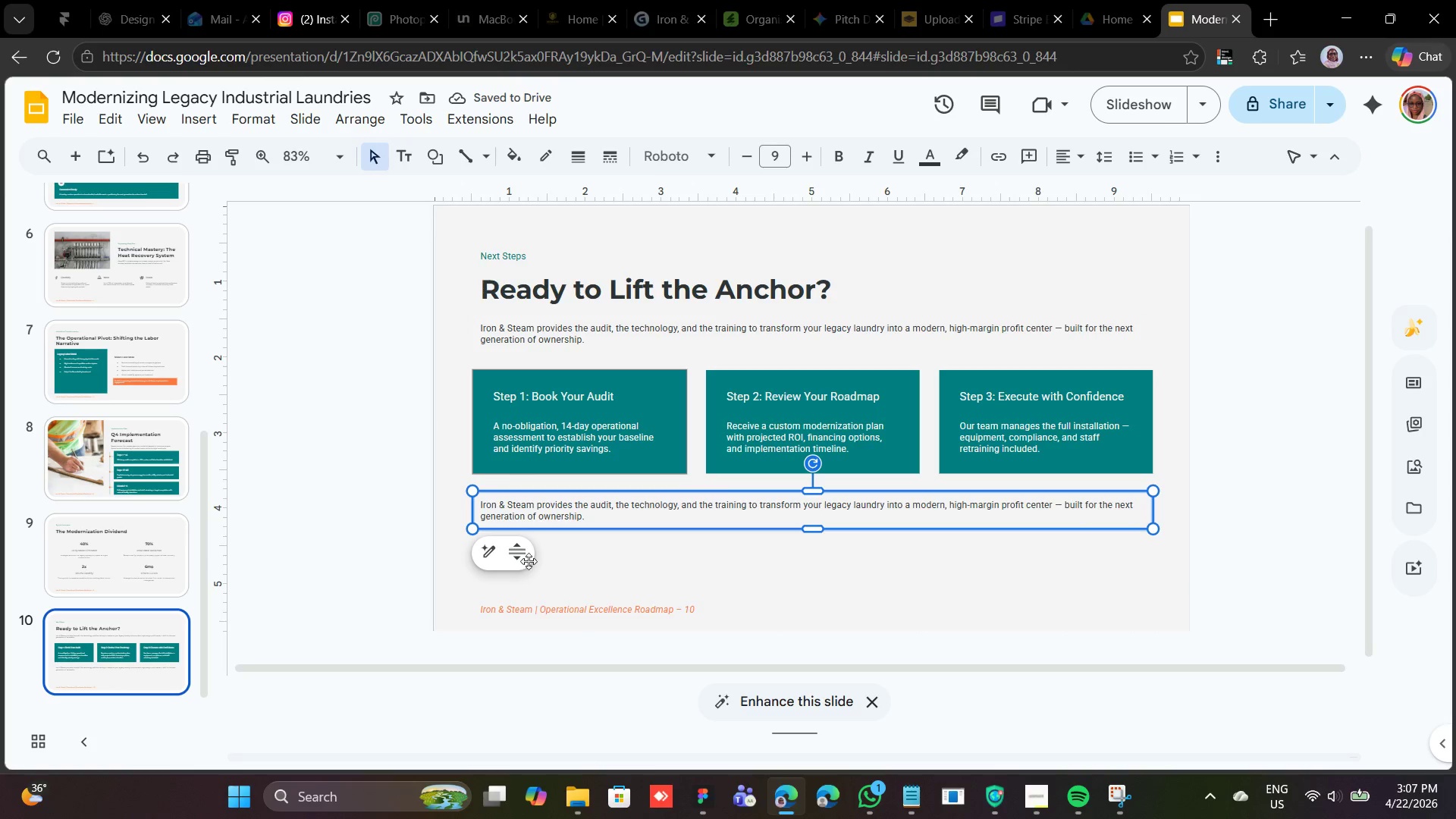 
wait(6.84)
 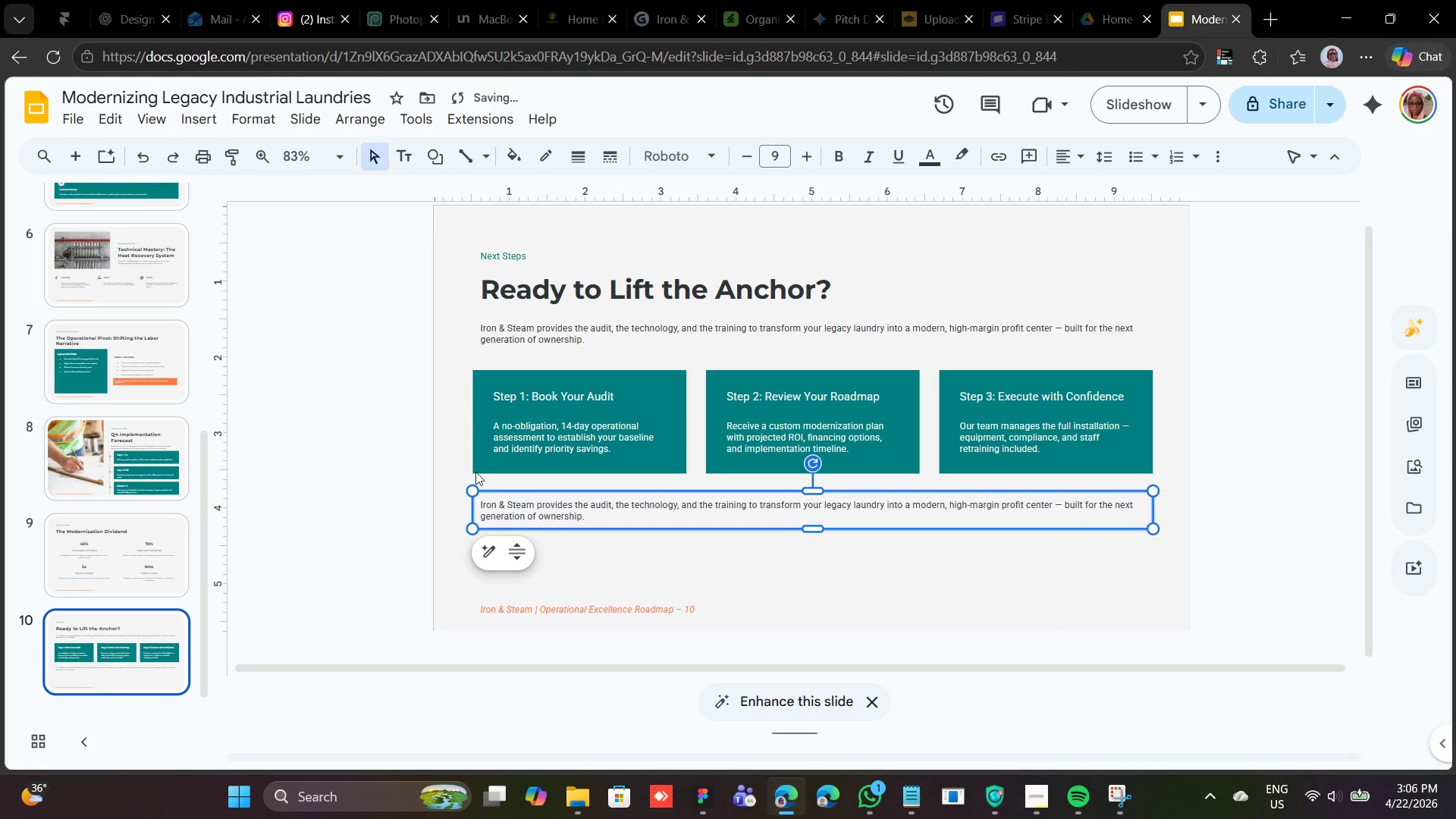 
left_click([1080, 157])
 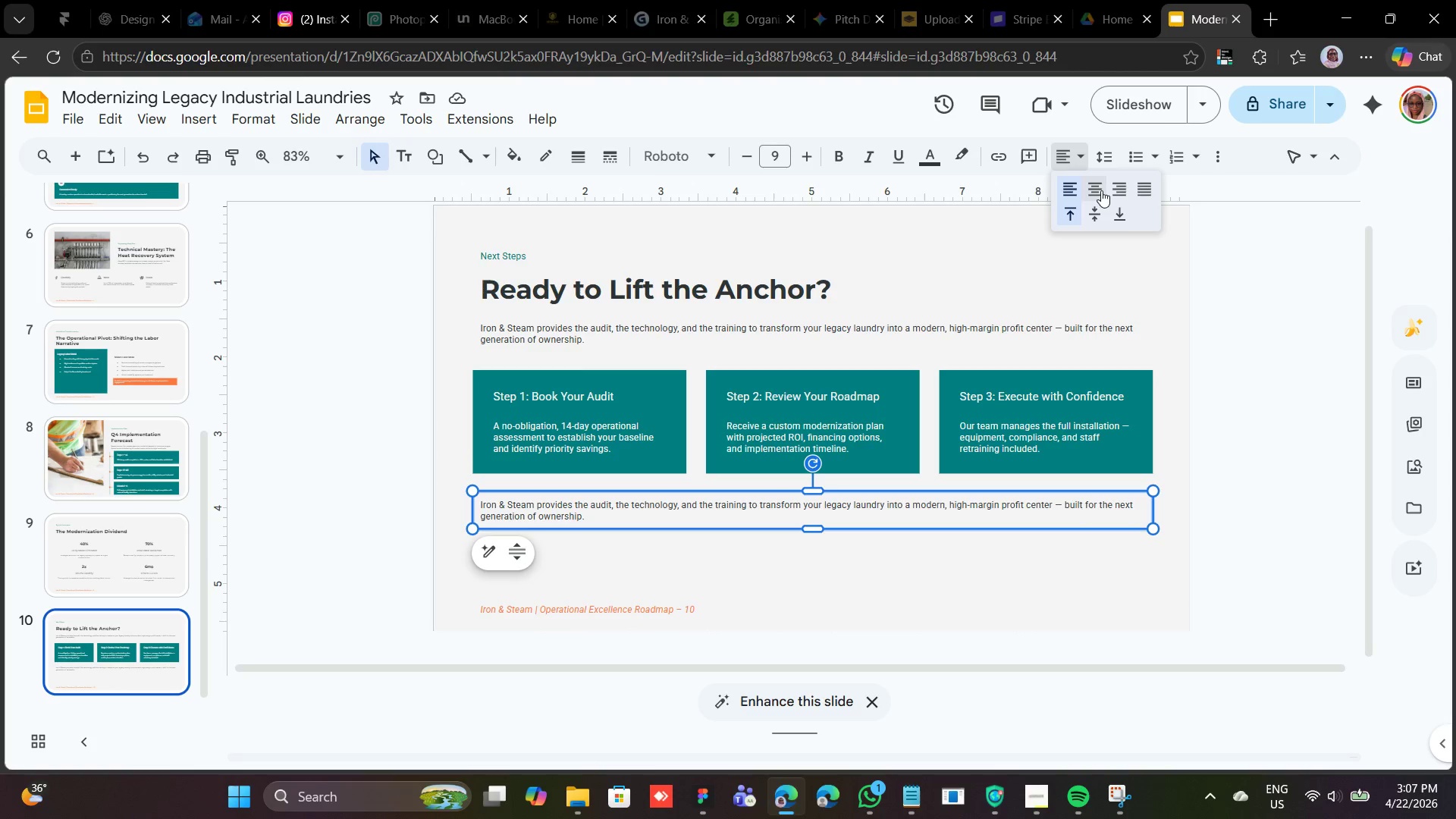 
left_click([1087, 190])
 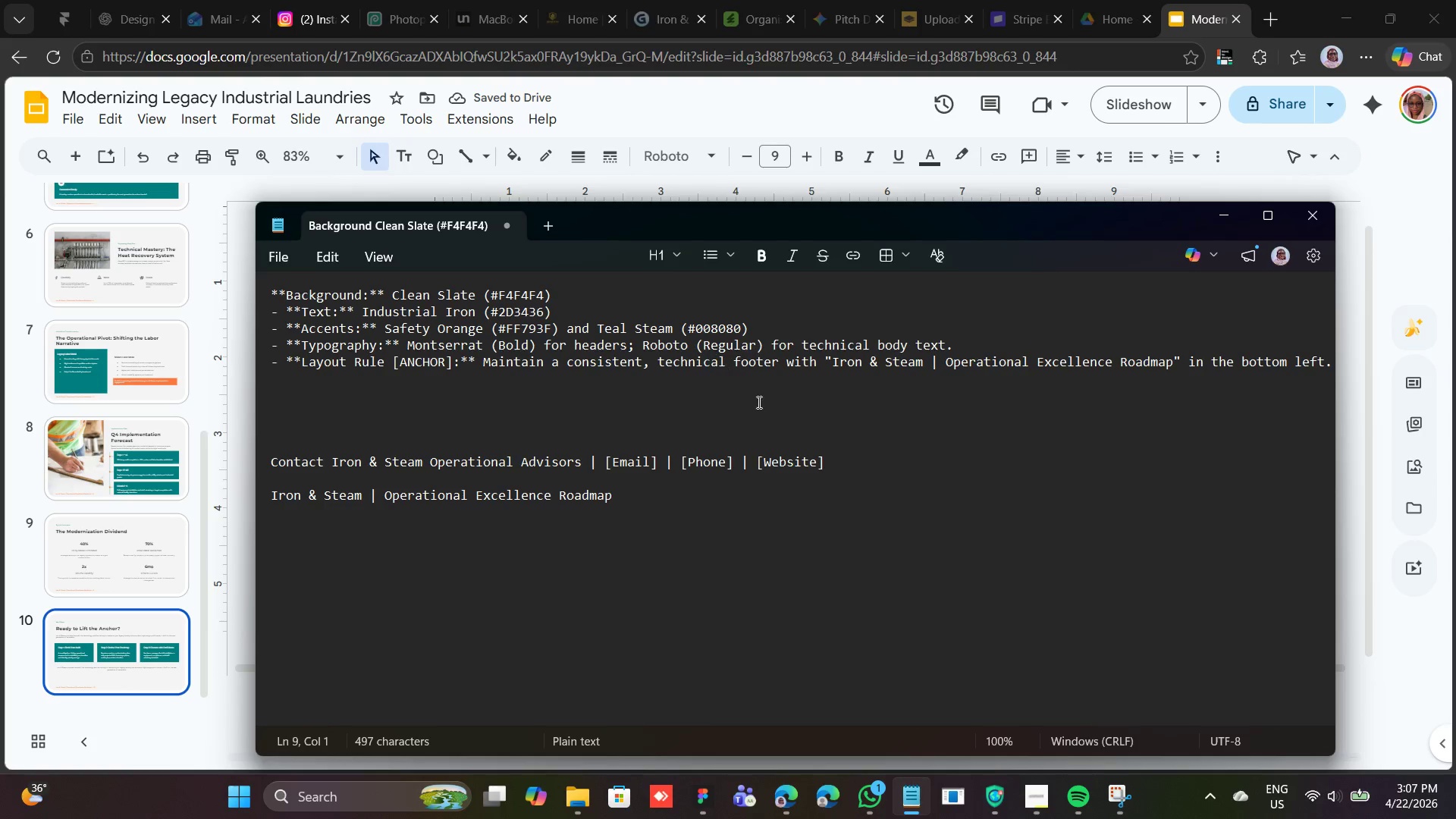 
left_click_drag(start_coordinate=[824, 460], to_coordinate=[256, 470])
 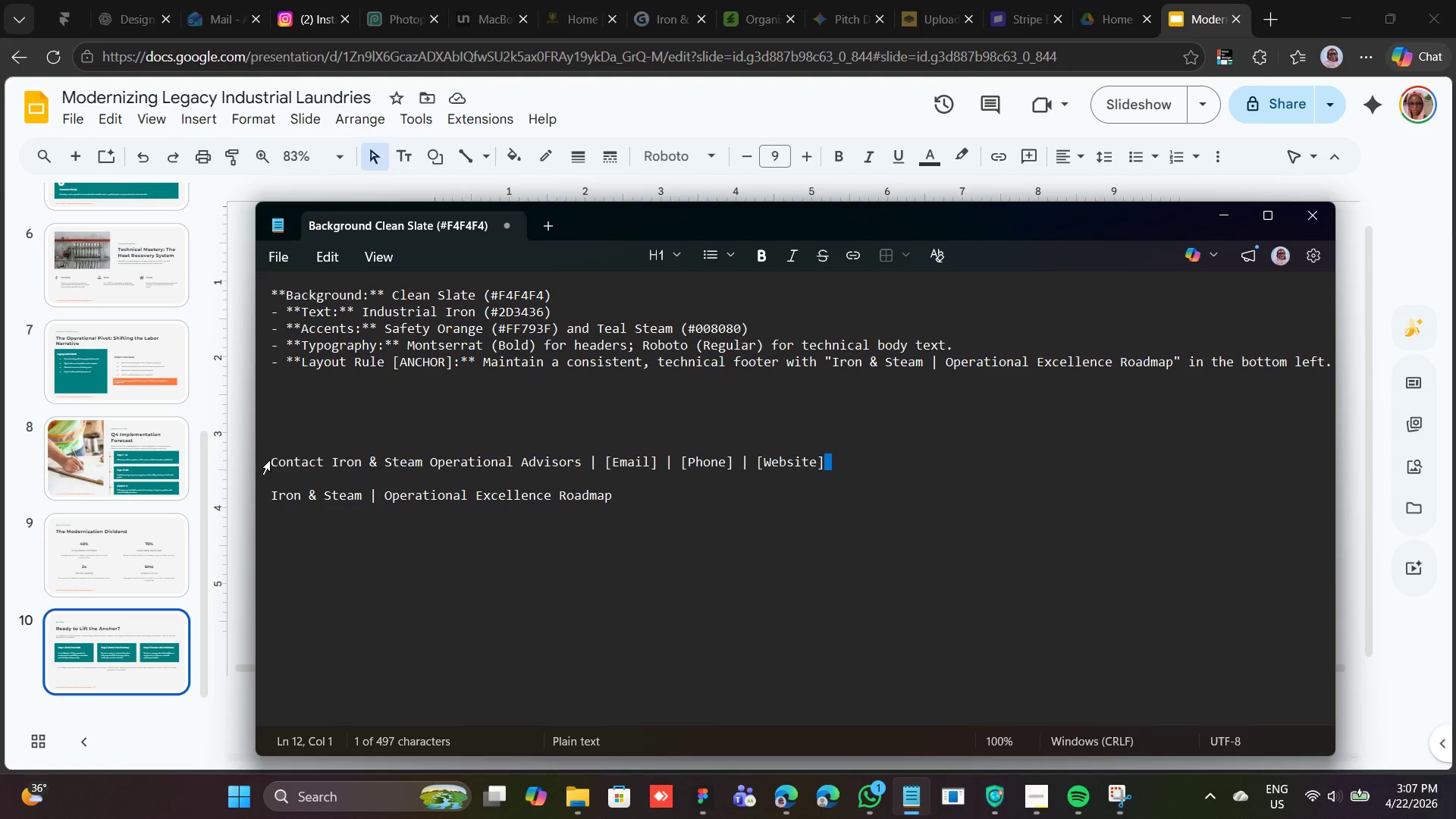 
left_click_drag(start_coordinate=[270, 460], to_coordinate=[732, 463])
 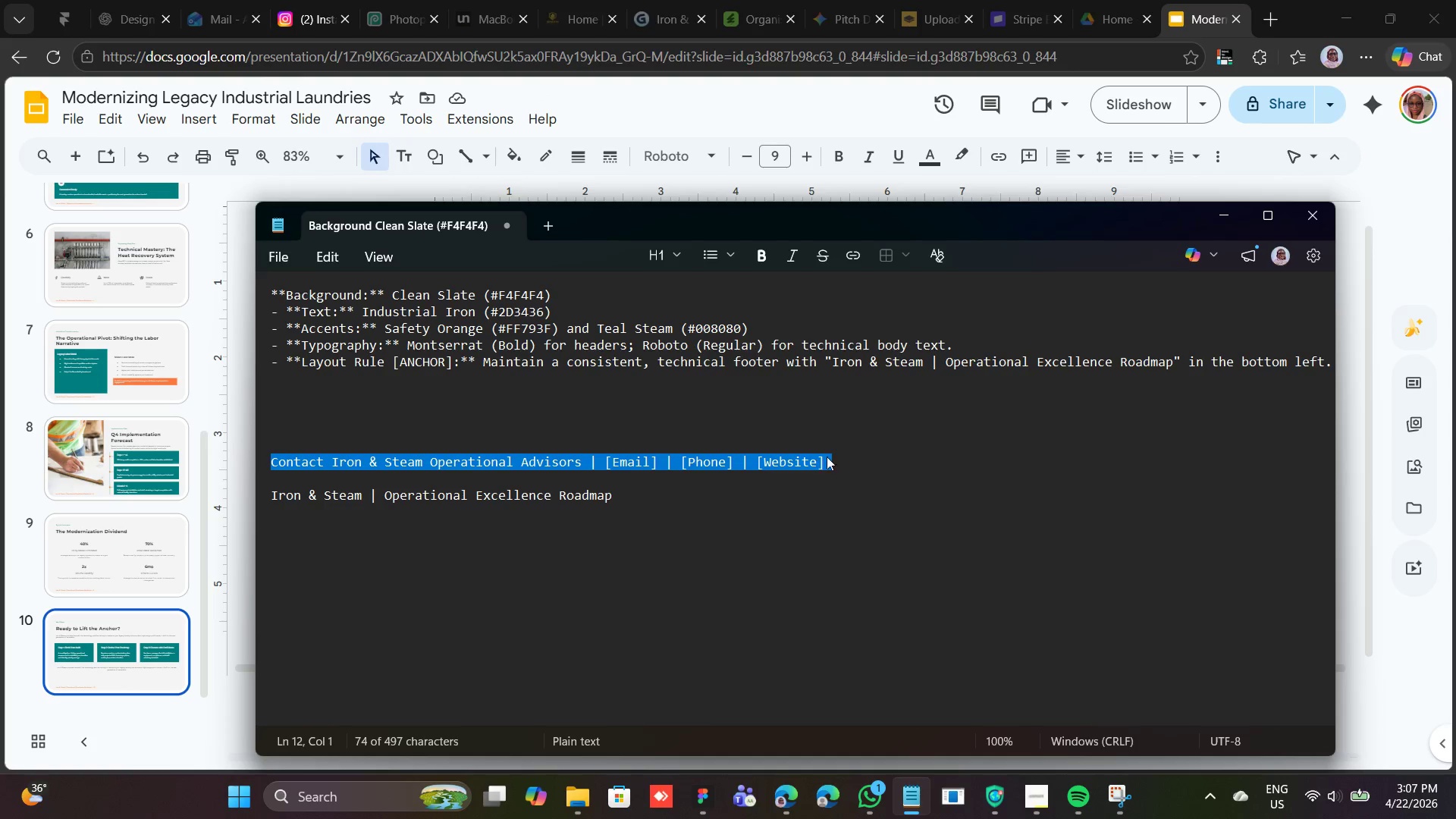 
left_click([834, 451])
 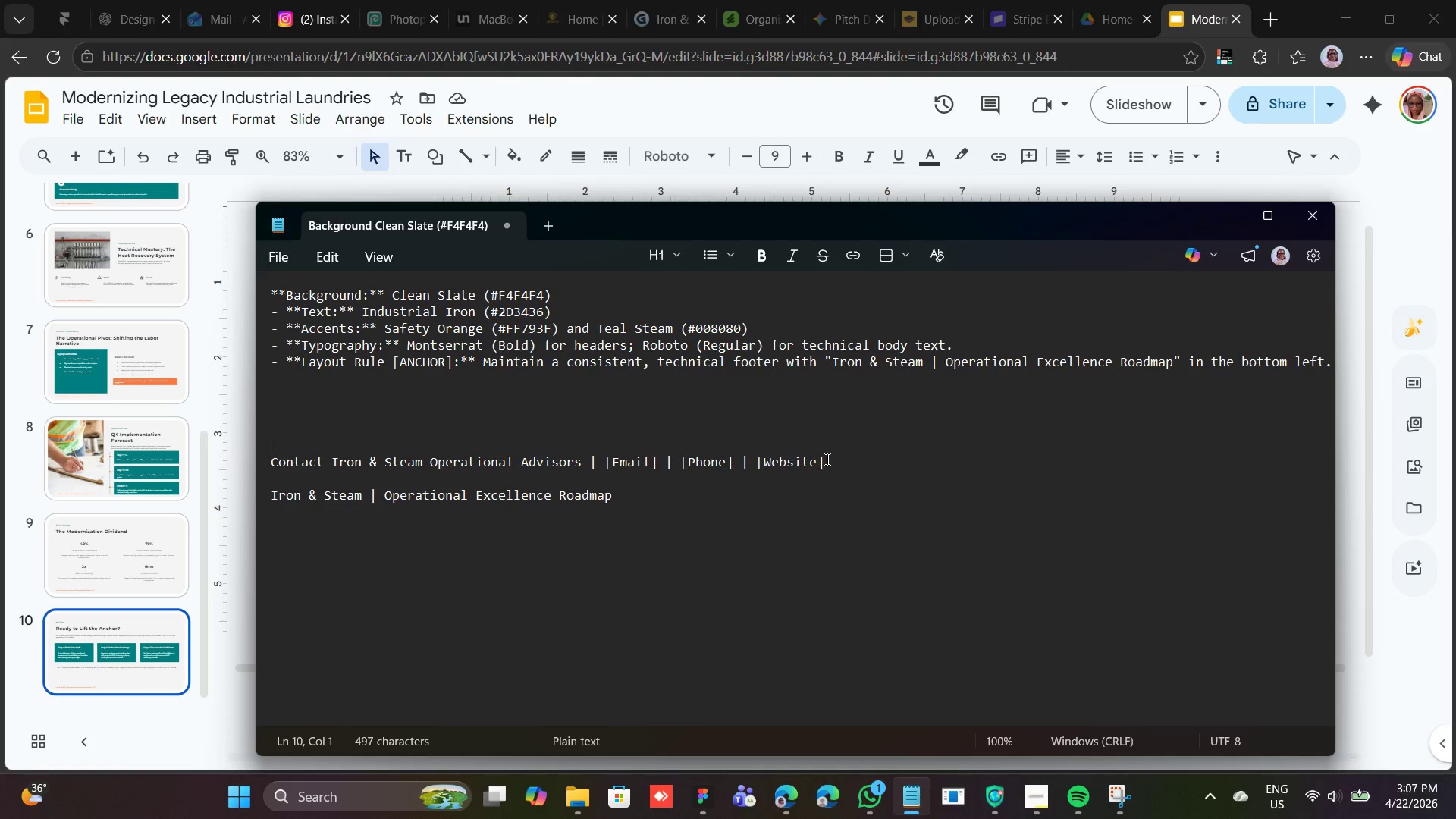 
left_click_drag(start_coordinate=[826, 459], to_coordinate=[265, 457])
 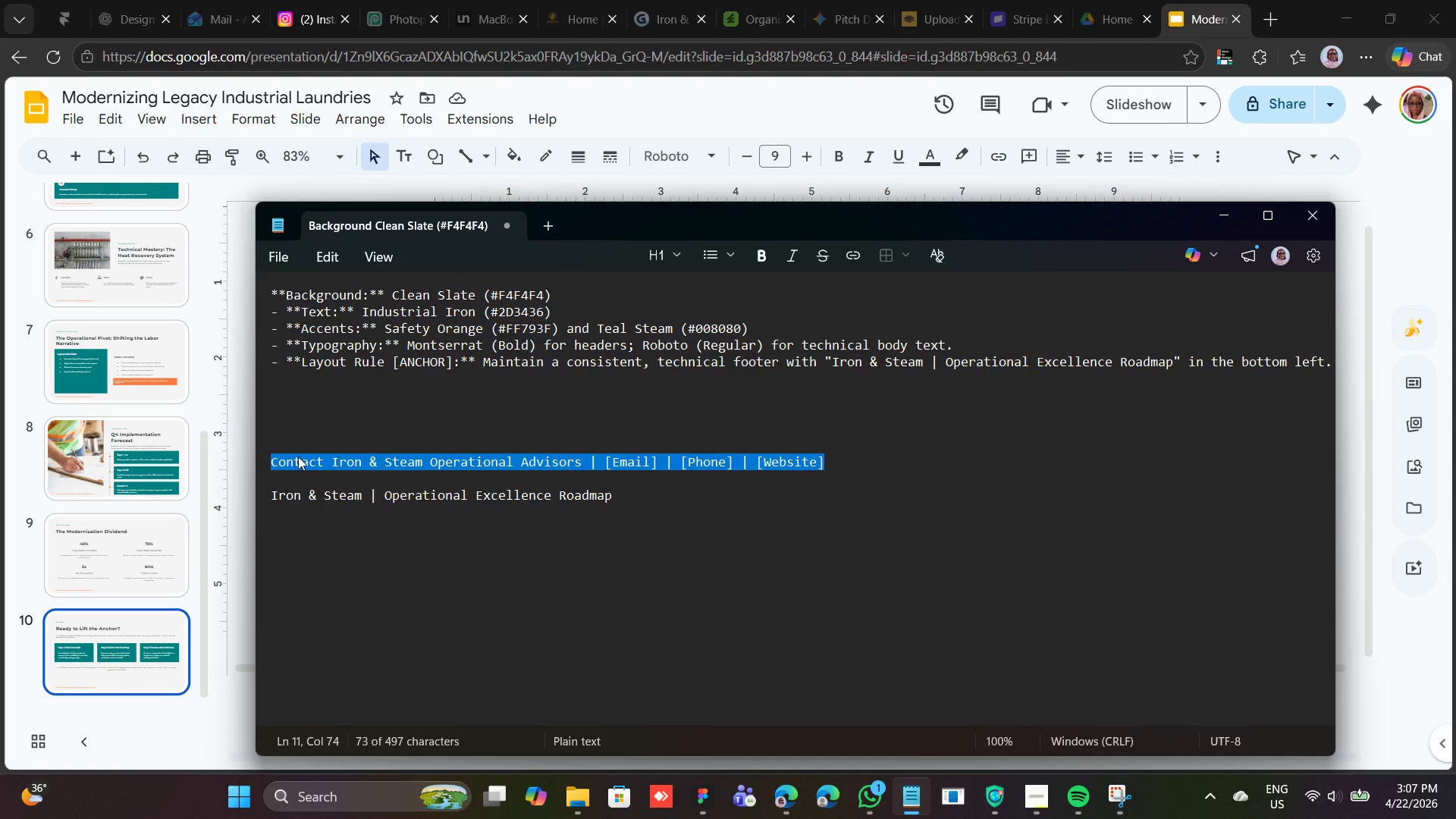 
right_click([298, 457])
 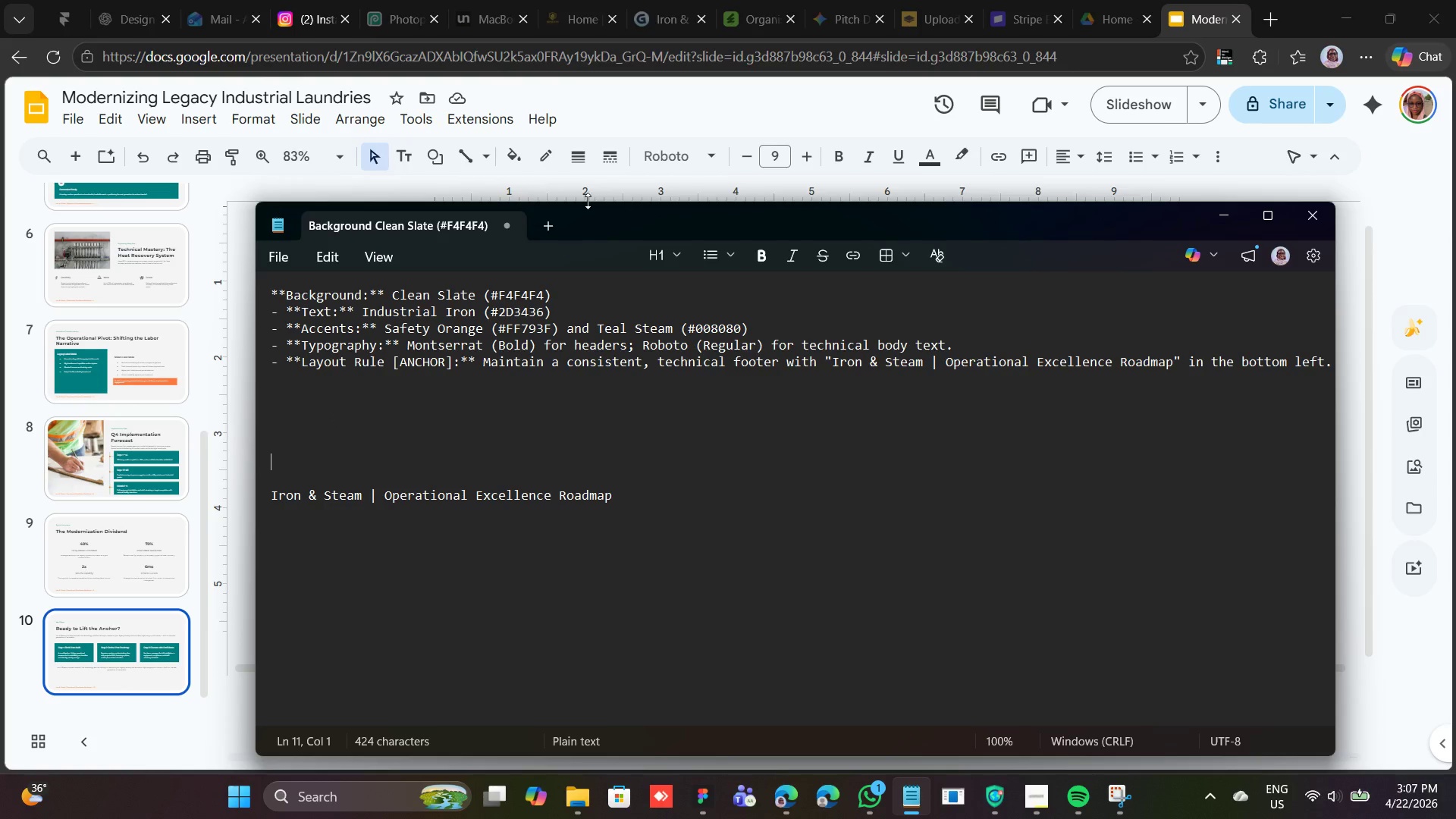 
left_click([645, 118])
 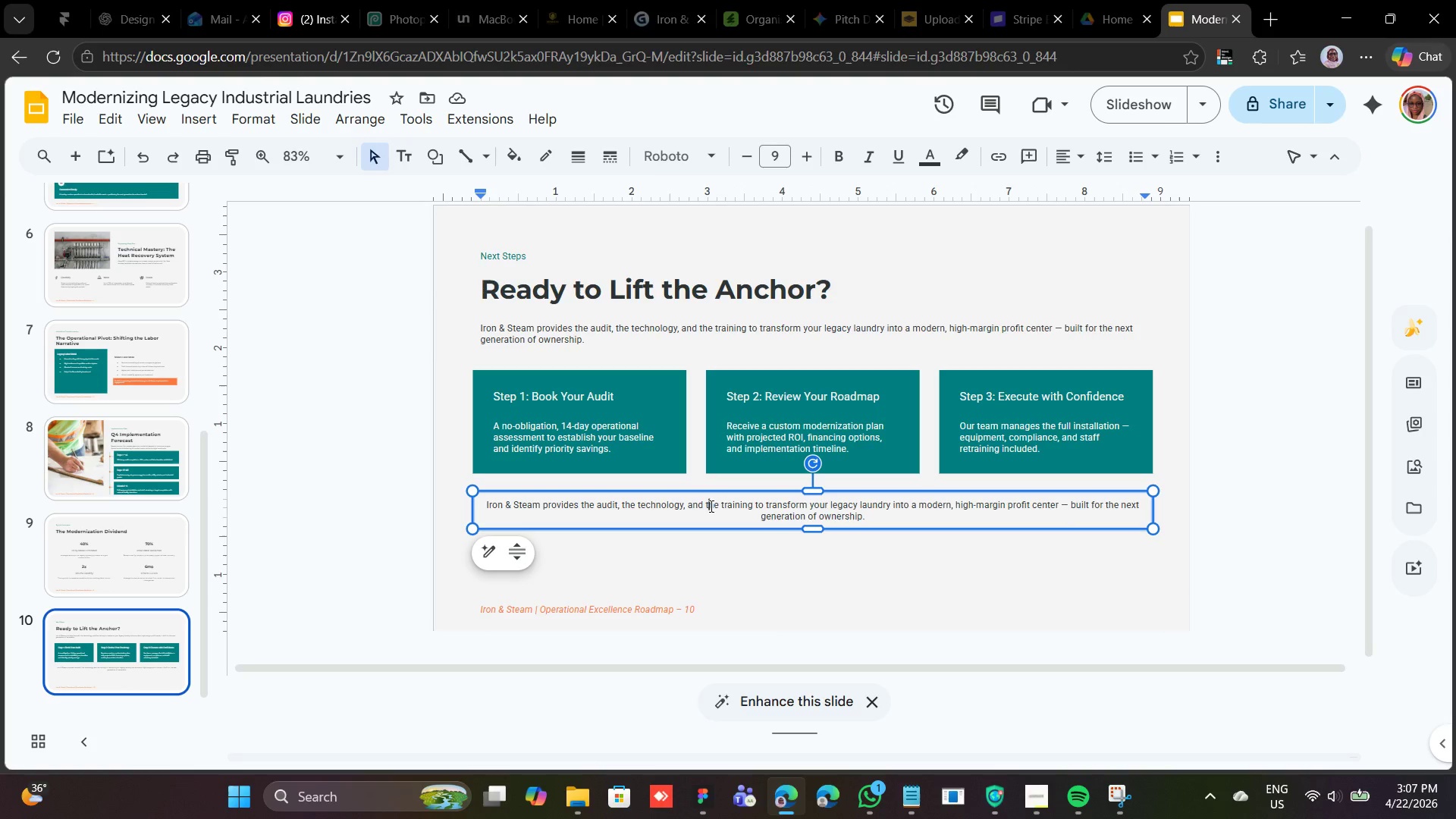 
double_click([711, 506])
 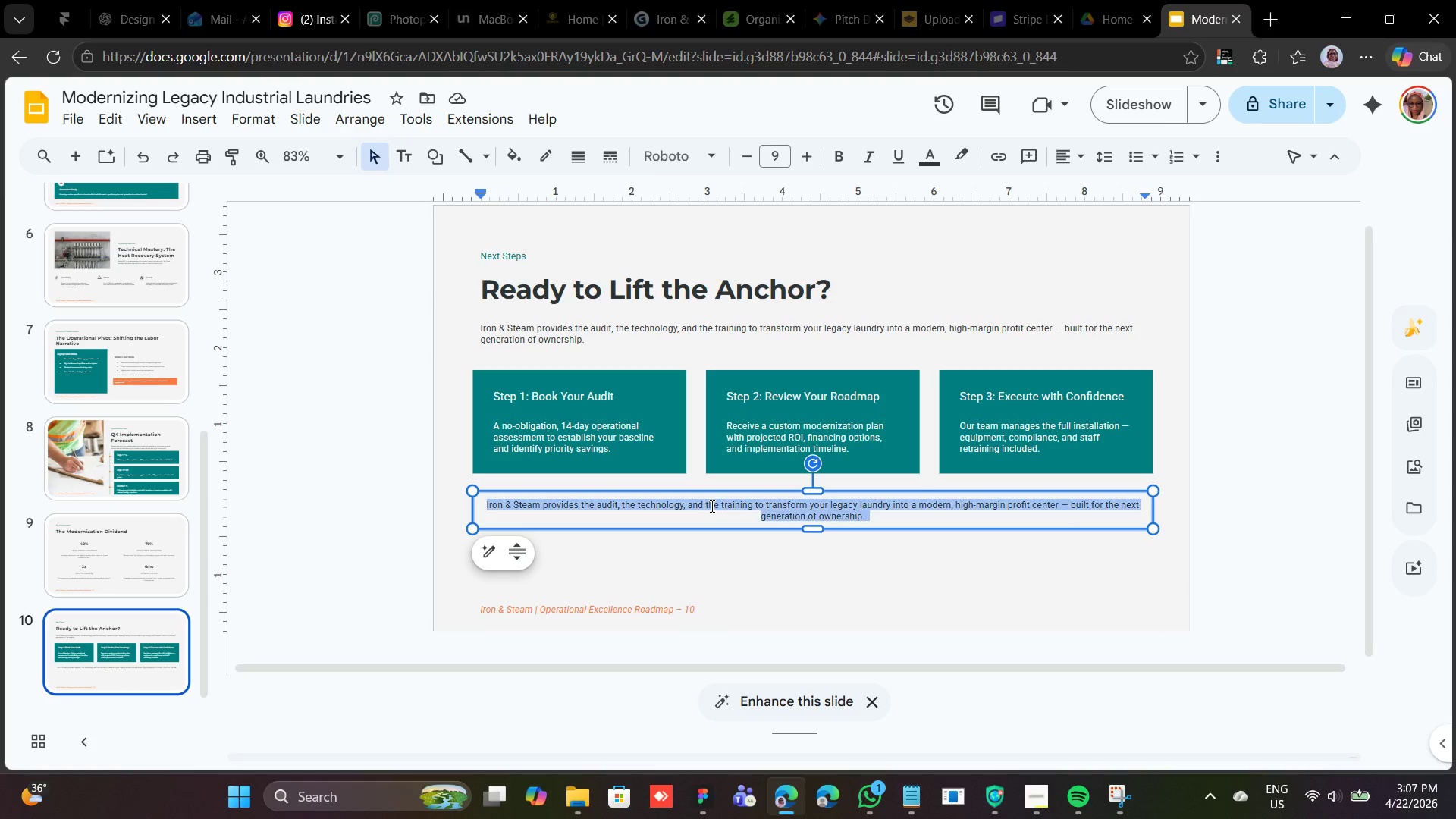 
triple_click([711, 506])
 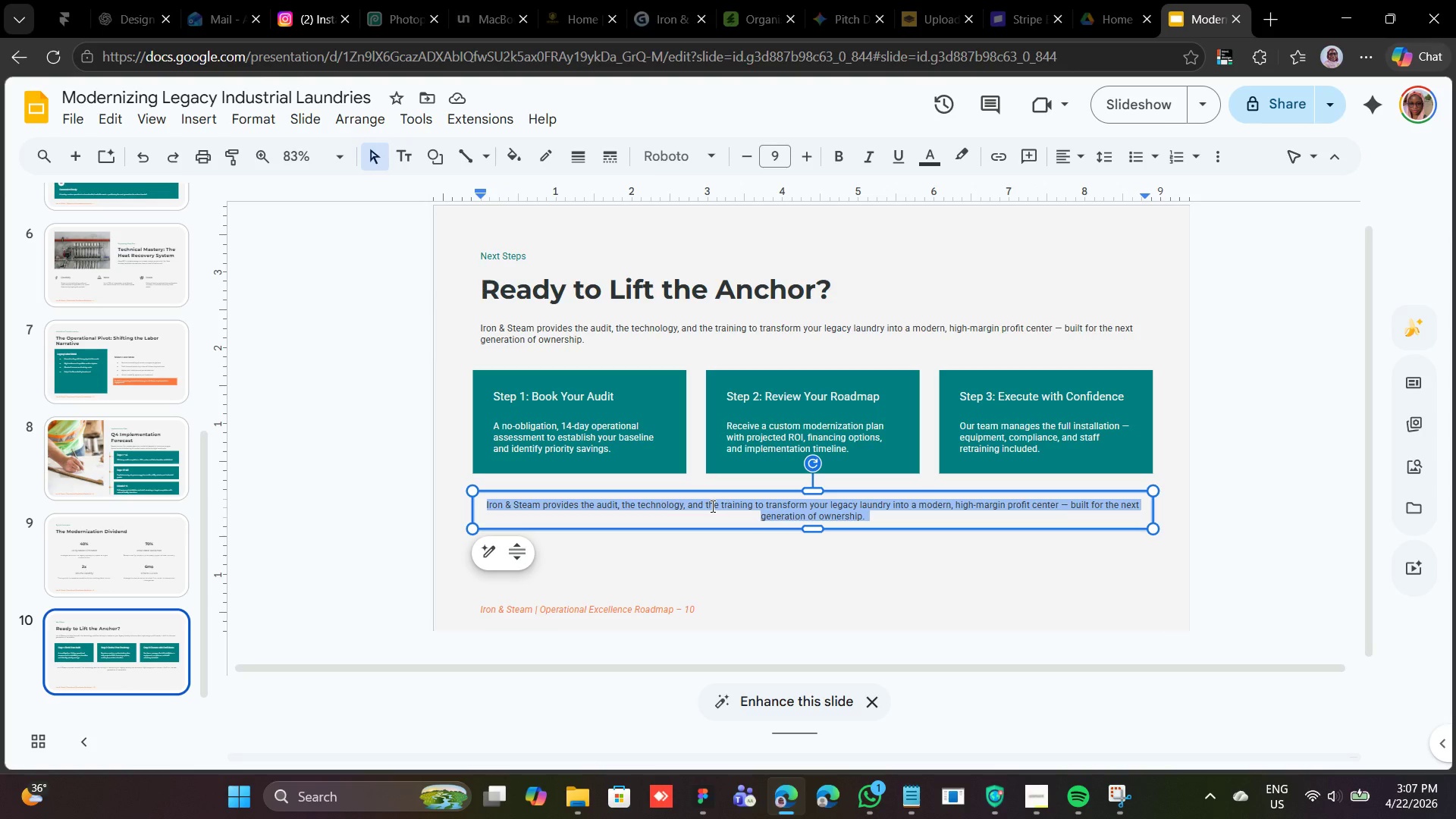 
right_click([711, 506])
 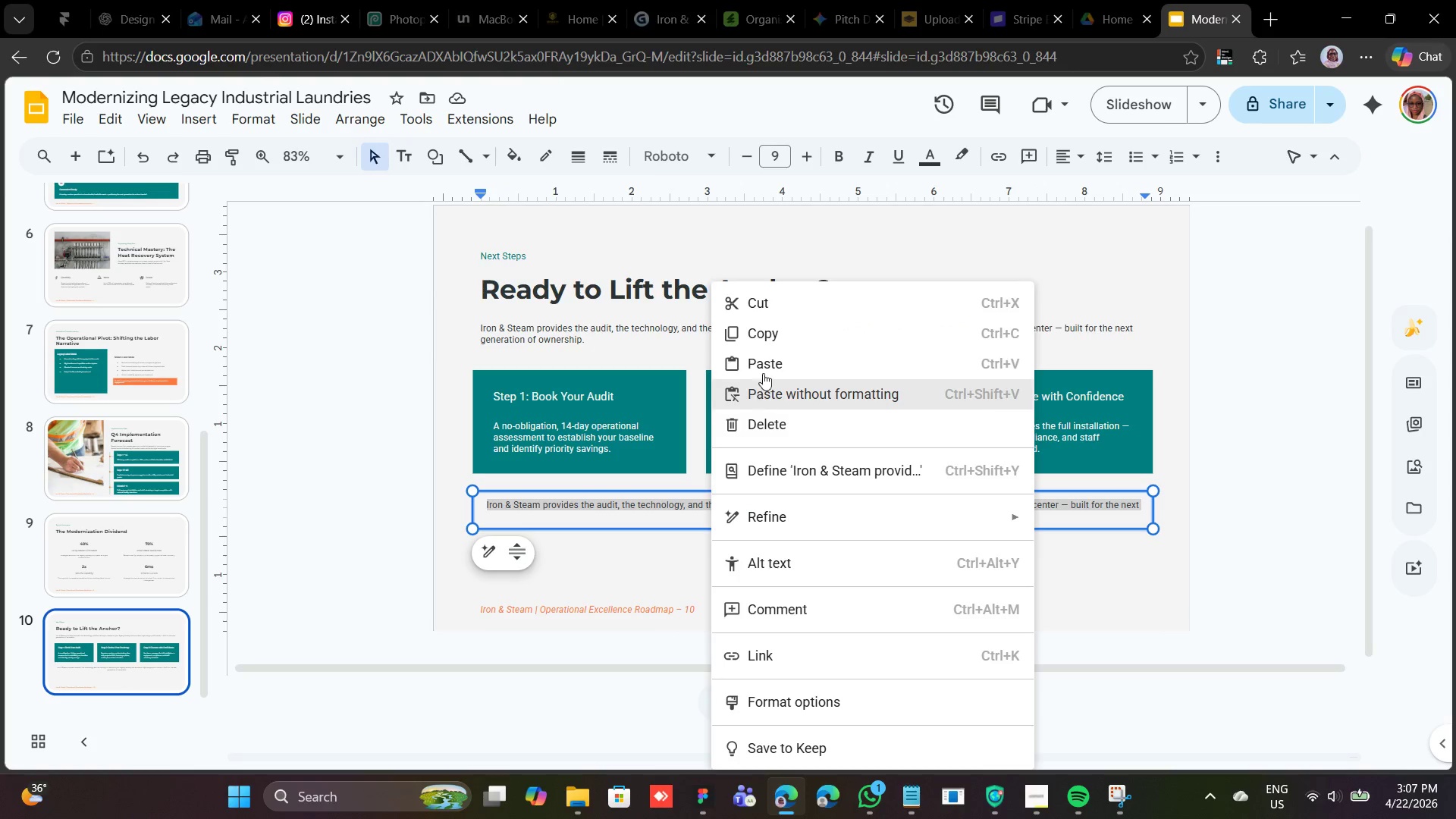 
left_click([764, 363])
 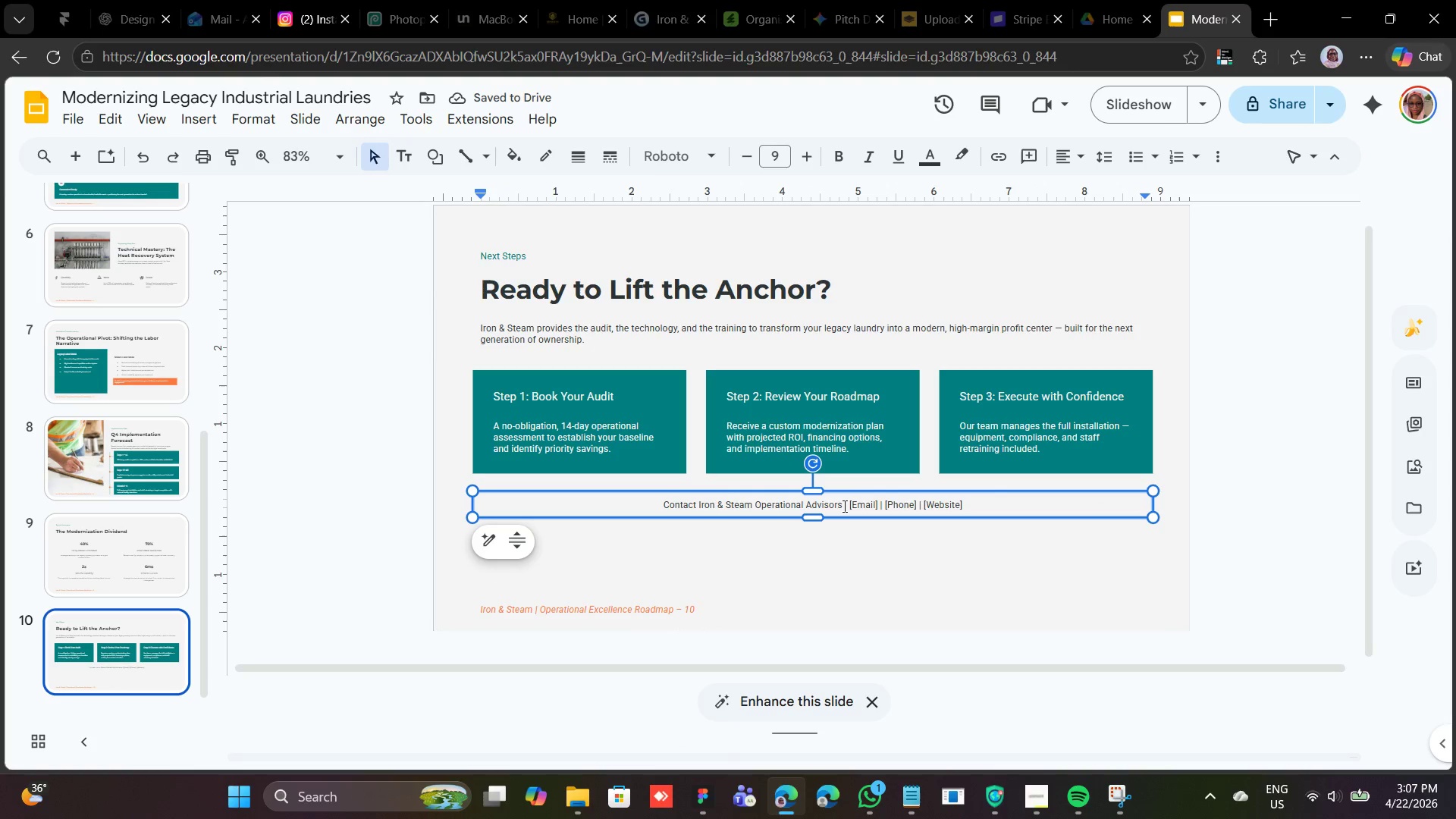 
left_click_drag(start_coordinate=[841, 504], to_coordinate=[626, 475])
 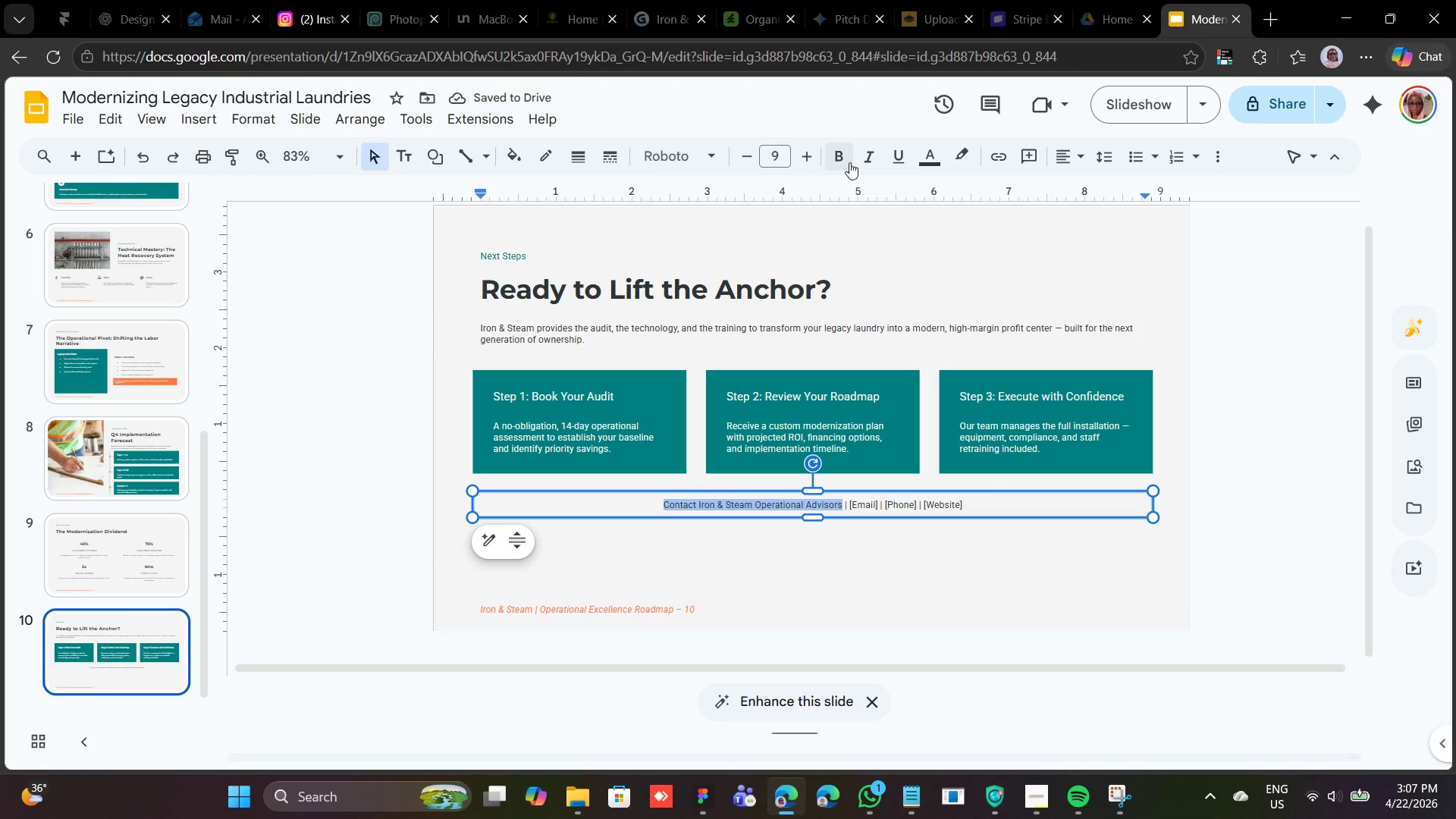 
left_click([837, 150])
 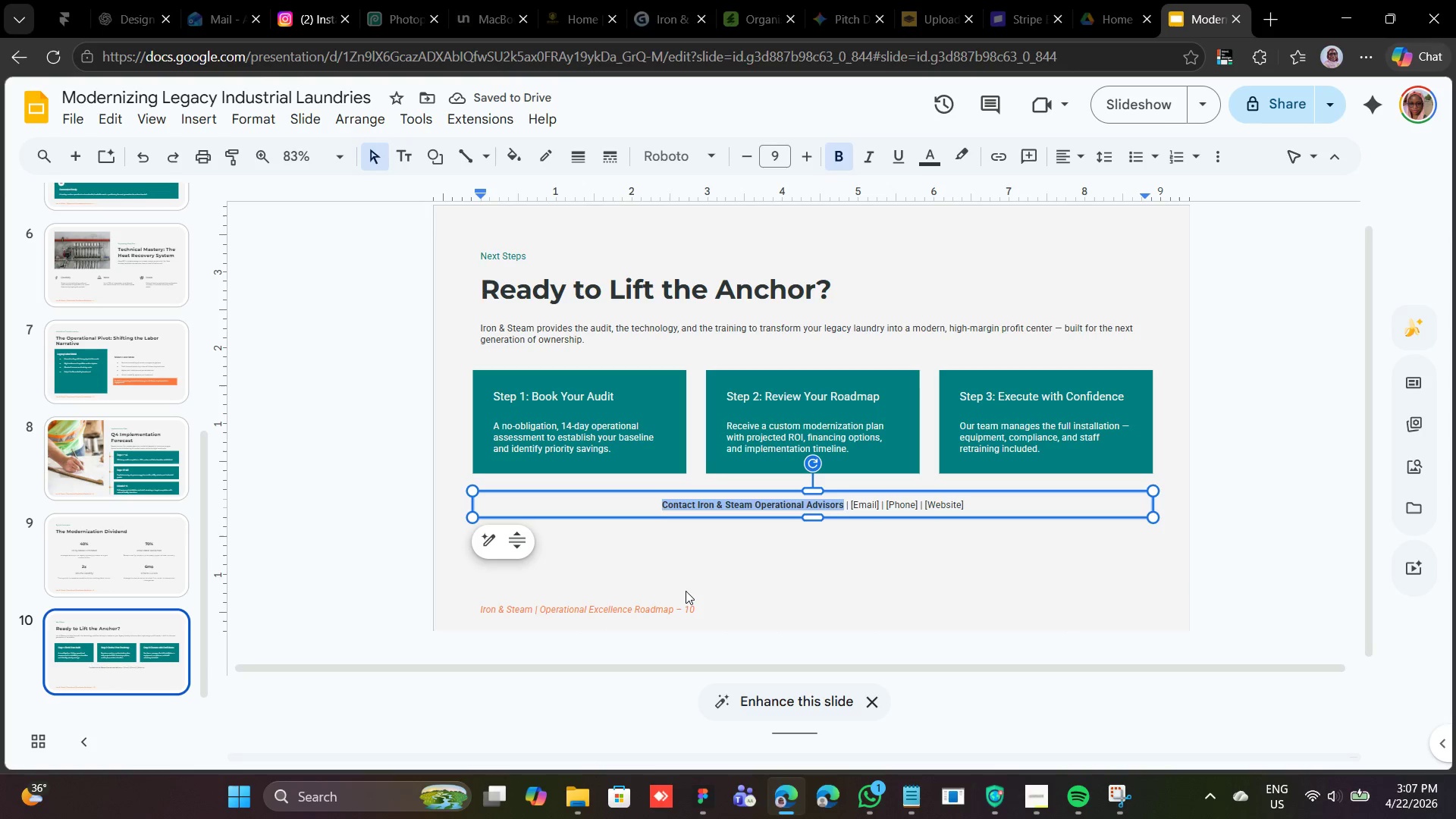 
left_click([733, 574])
 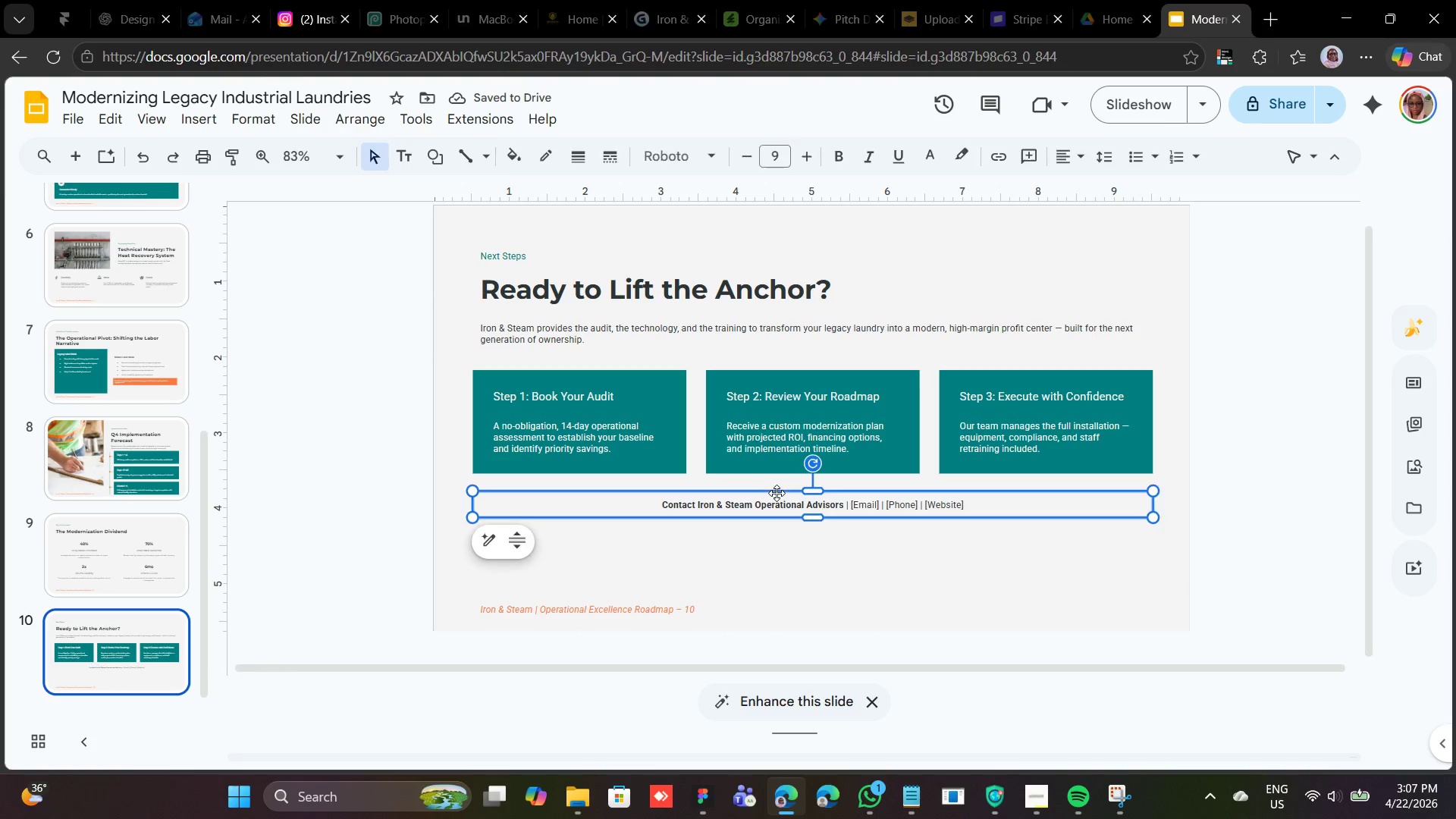 
hold_key(key=ShiftLeft, duration=2.52)
left_click([672, 447])
 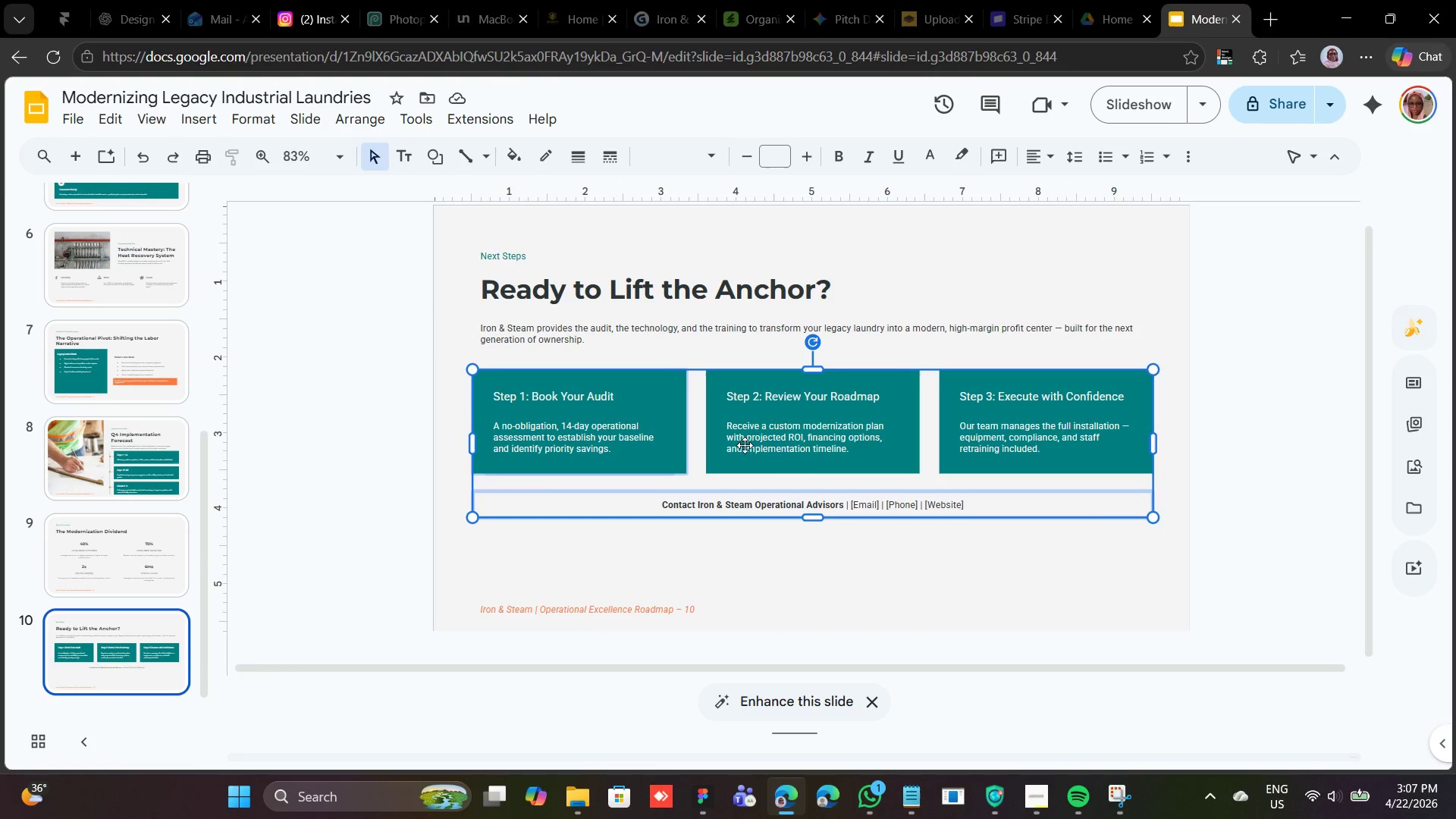 
left_click([750, 442])
 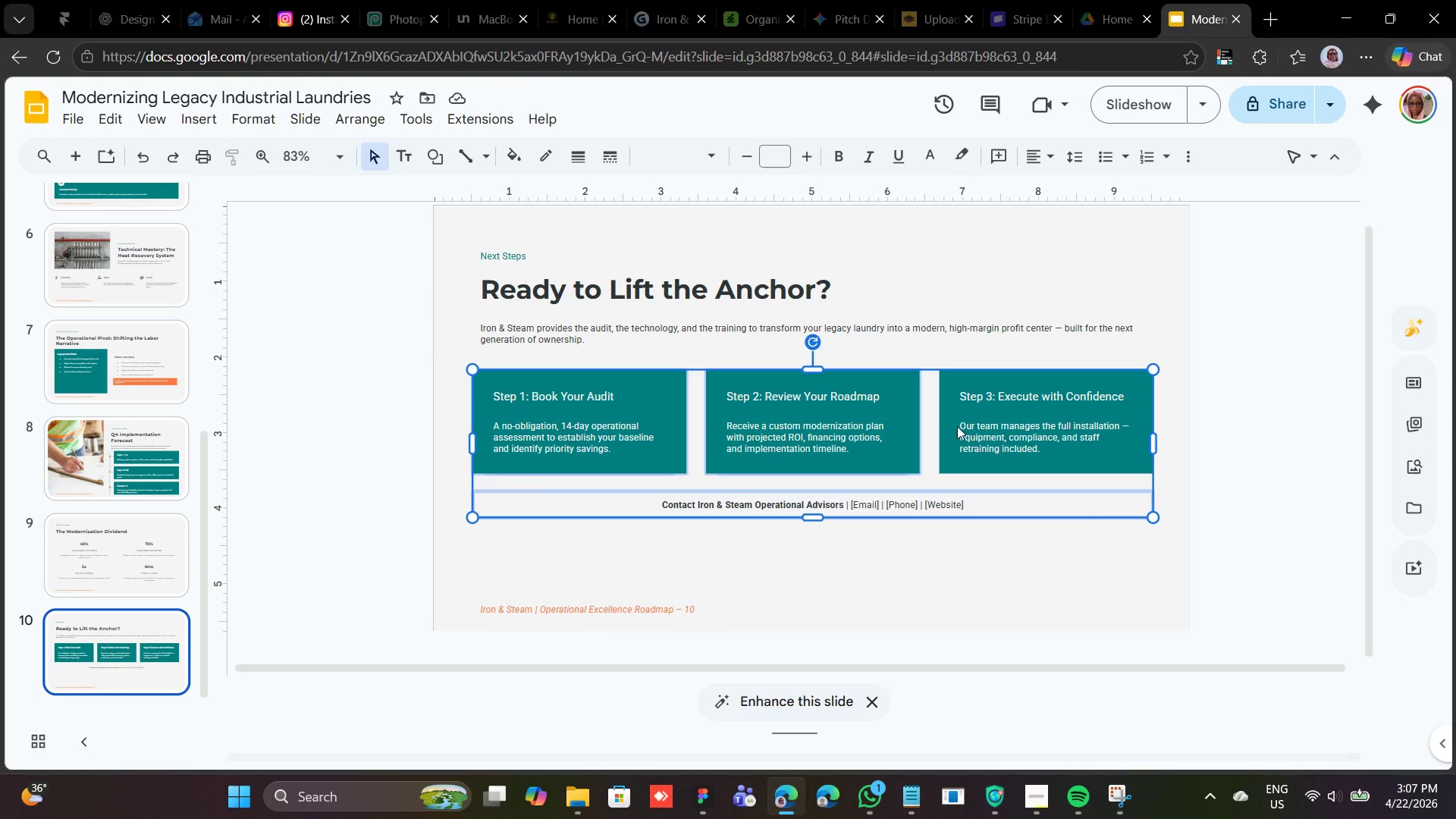 
left_click([971, 422])
 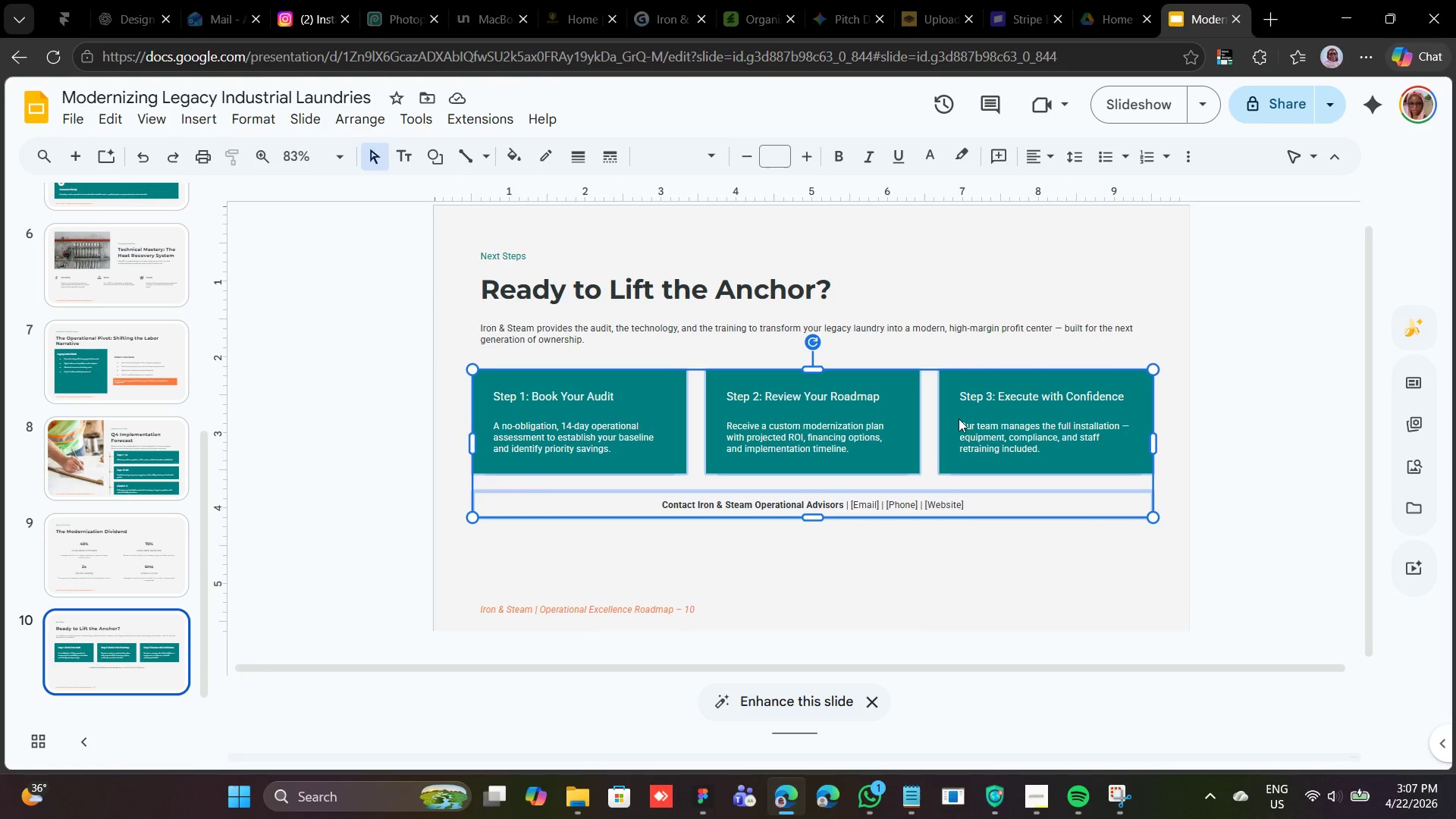 
key(Shift+ArrowDown)
 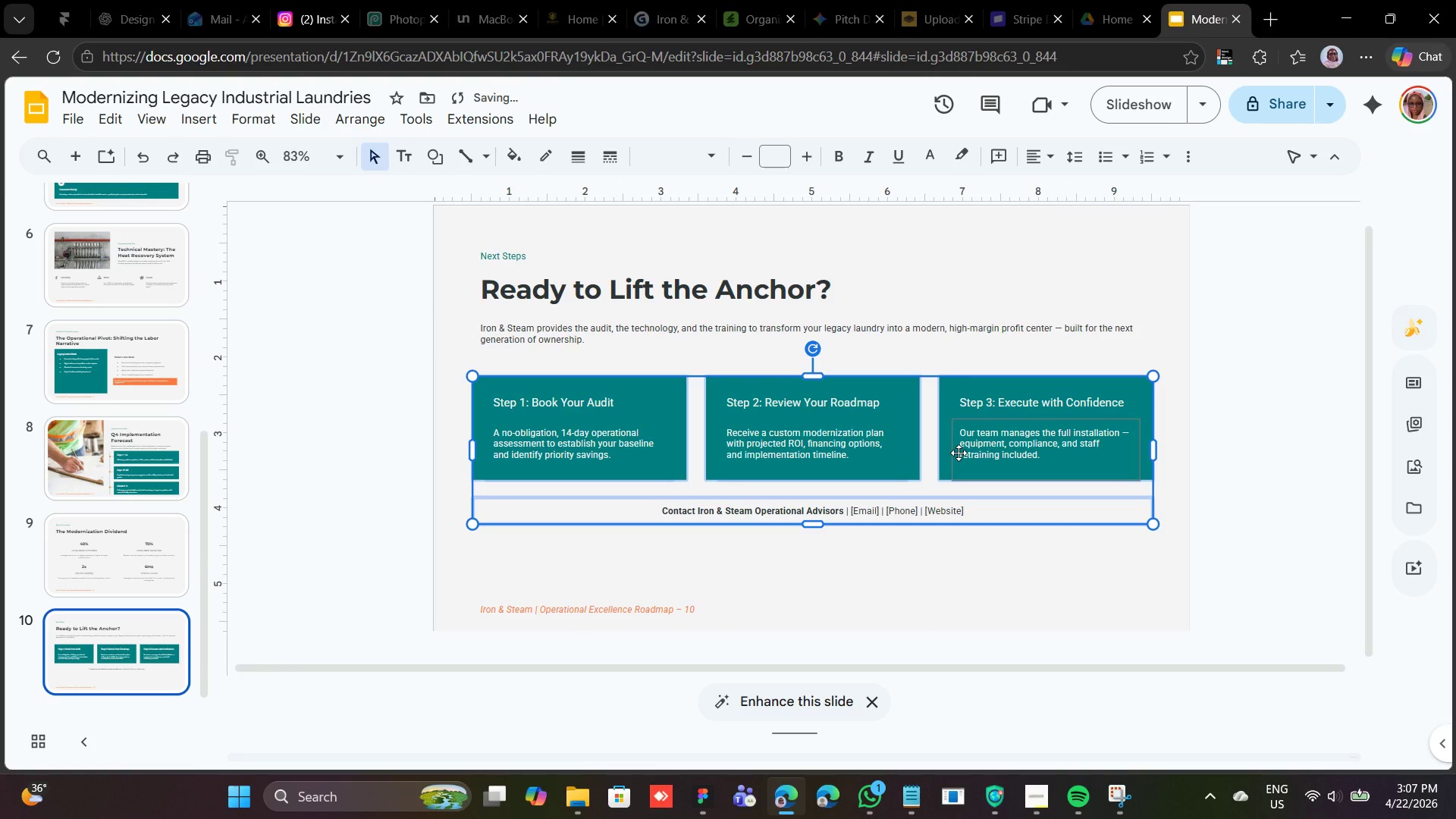 
key(Shift+ArrowDown)
 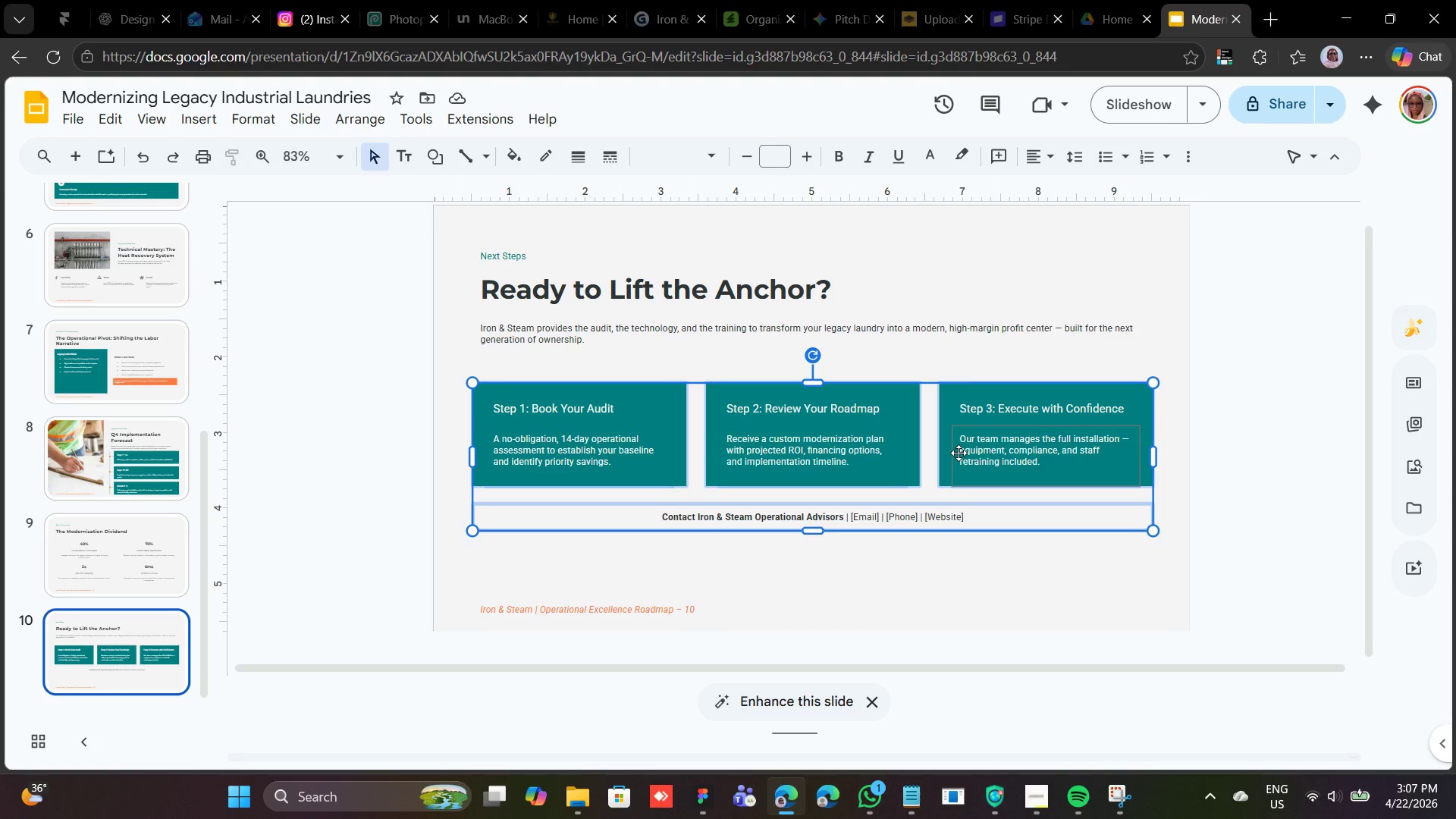 
wait(7.3)
 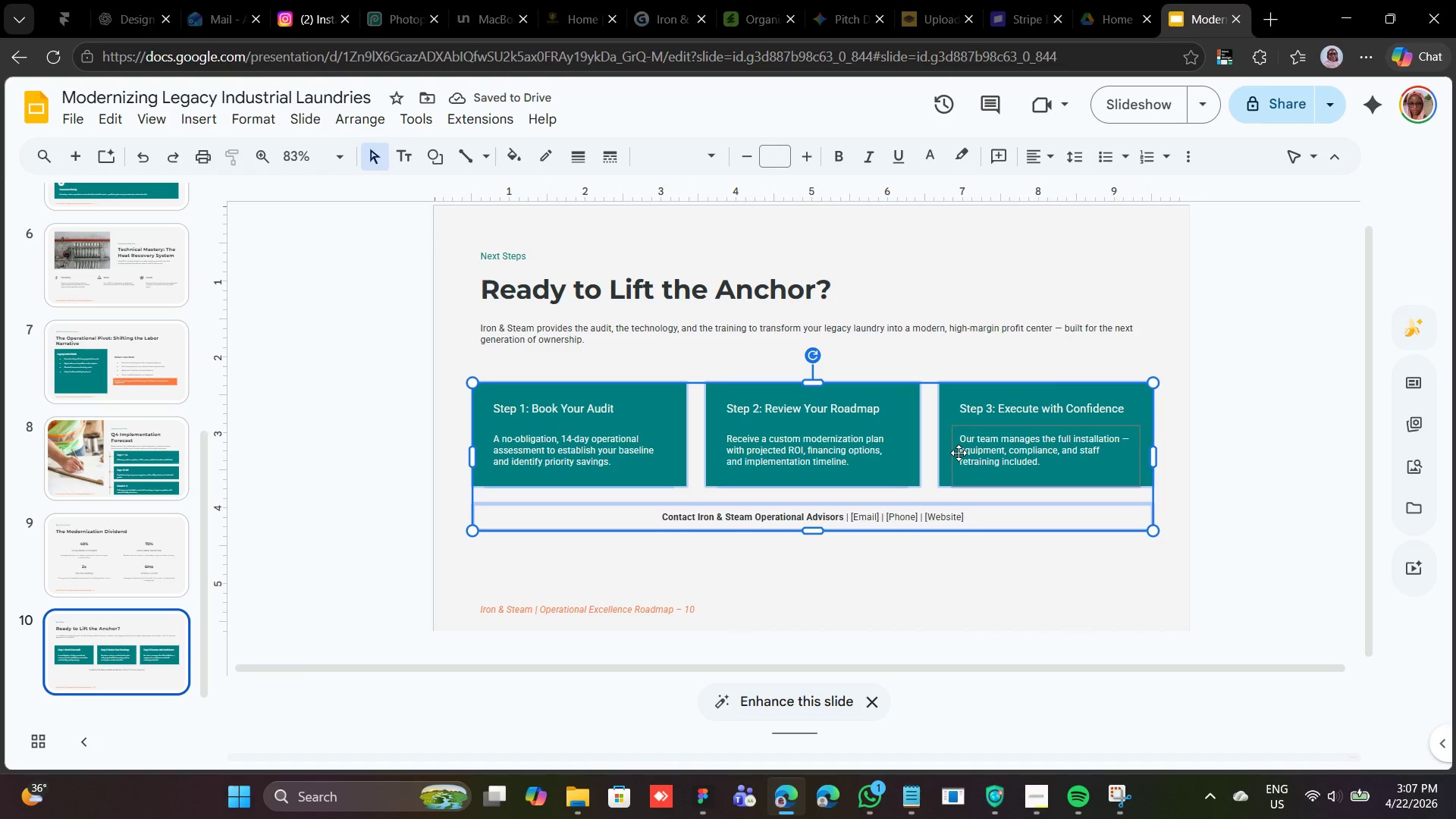 
left_click([1175, 303])
 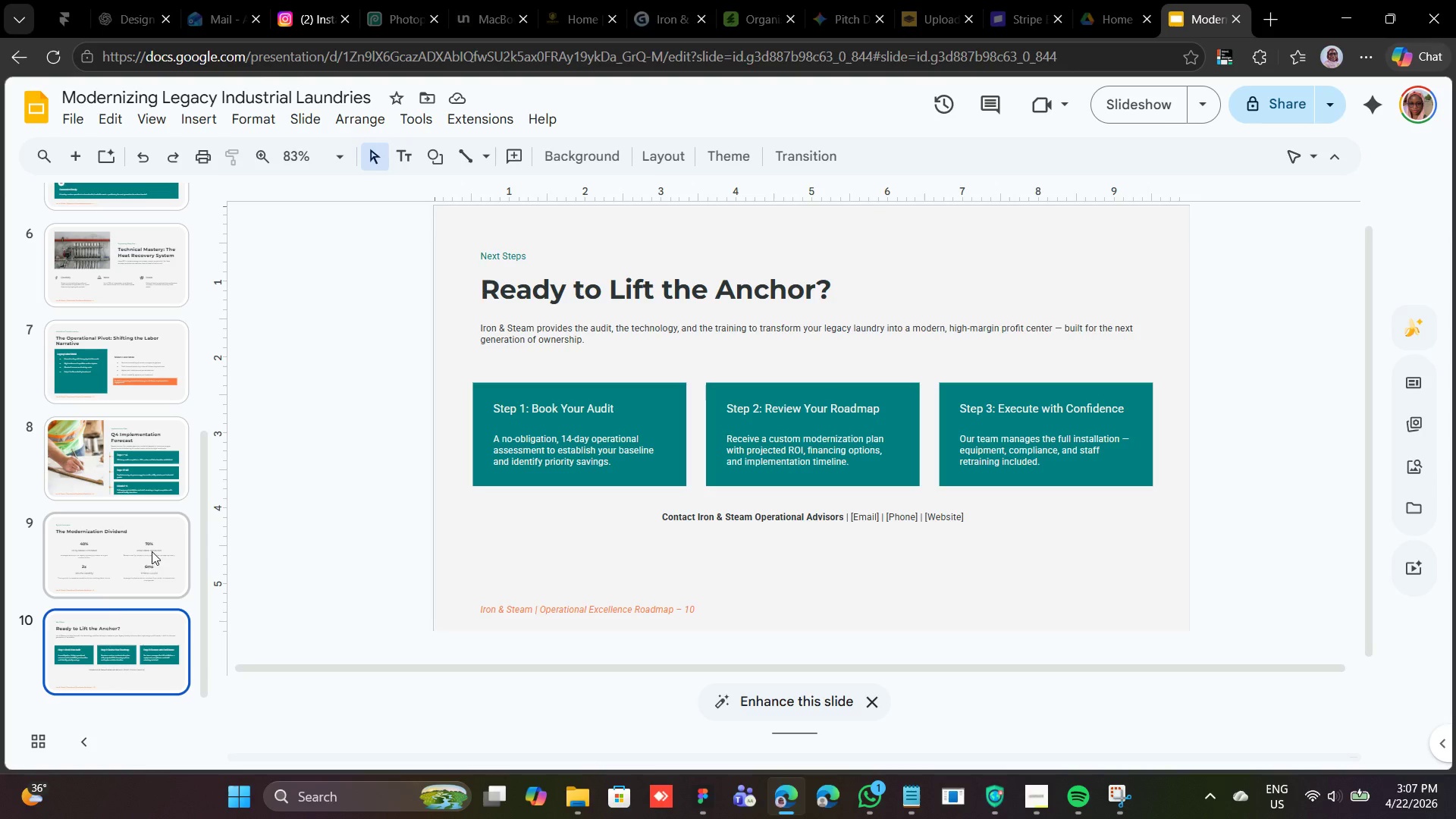 
wait(6.61)
 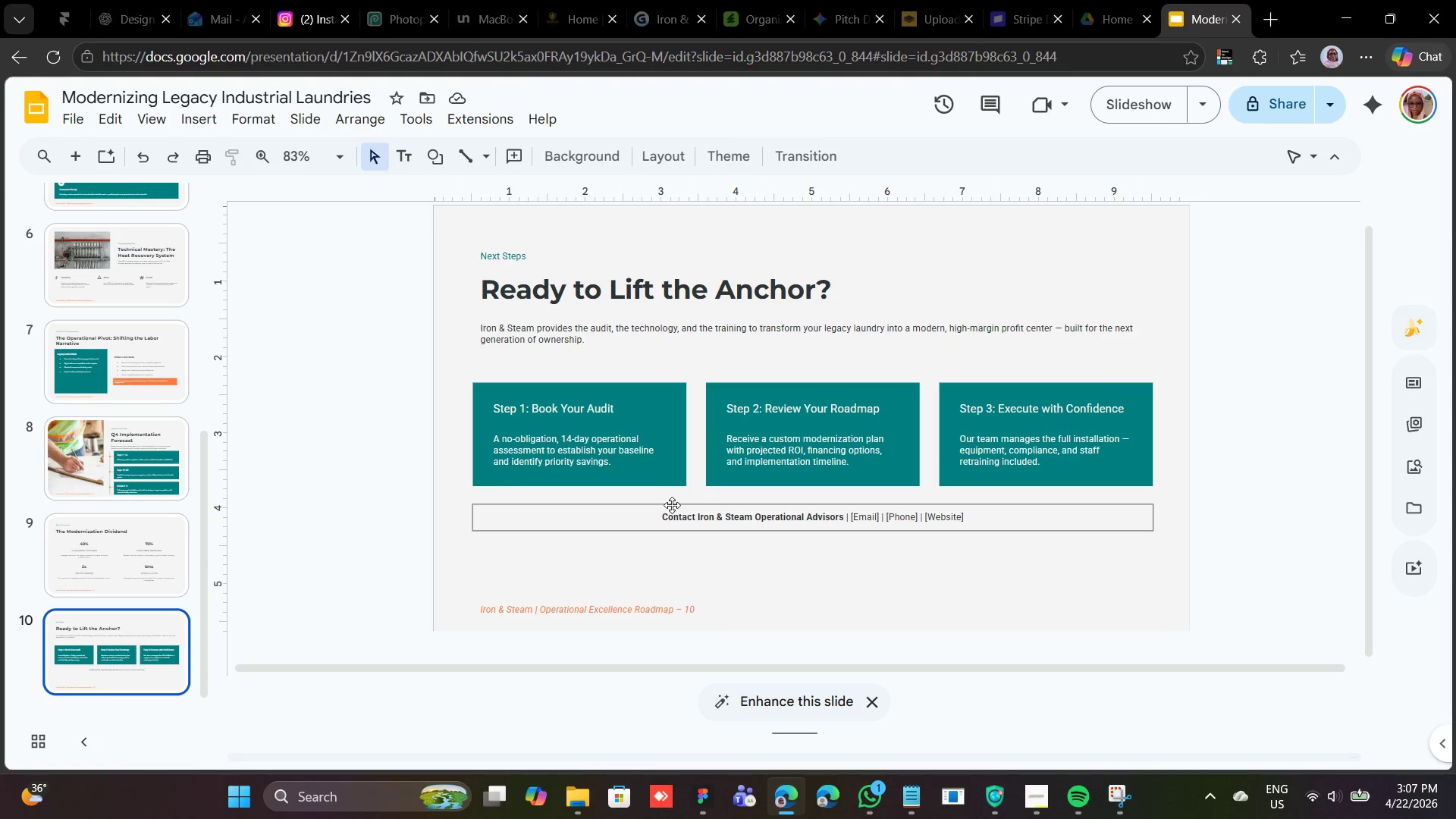 
left_click([157, 564])
 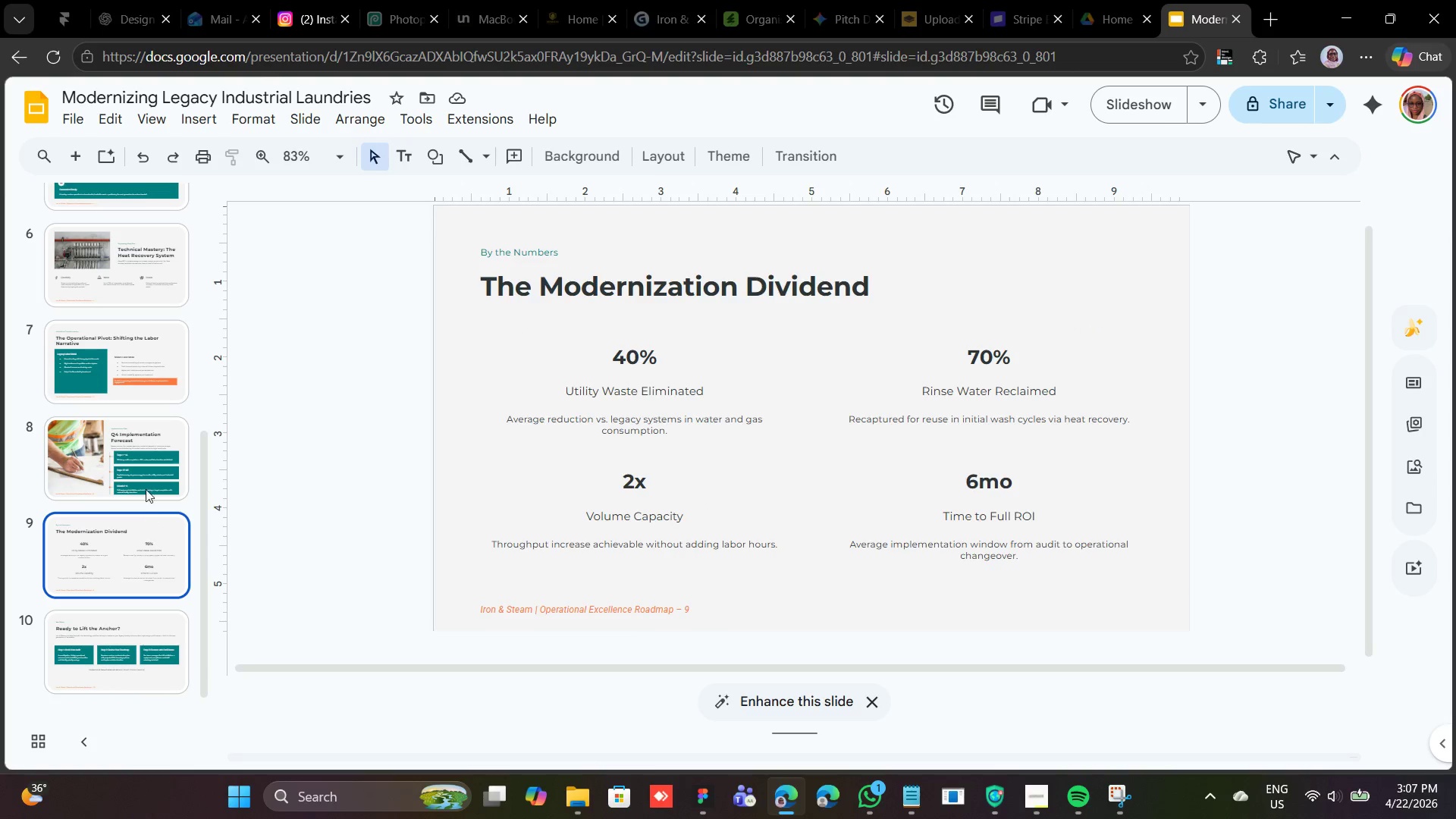 
left_click([146, 469])
 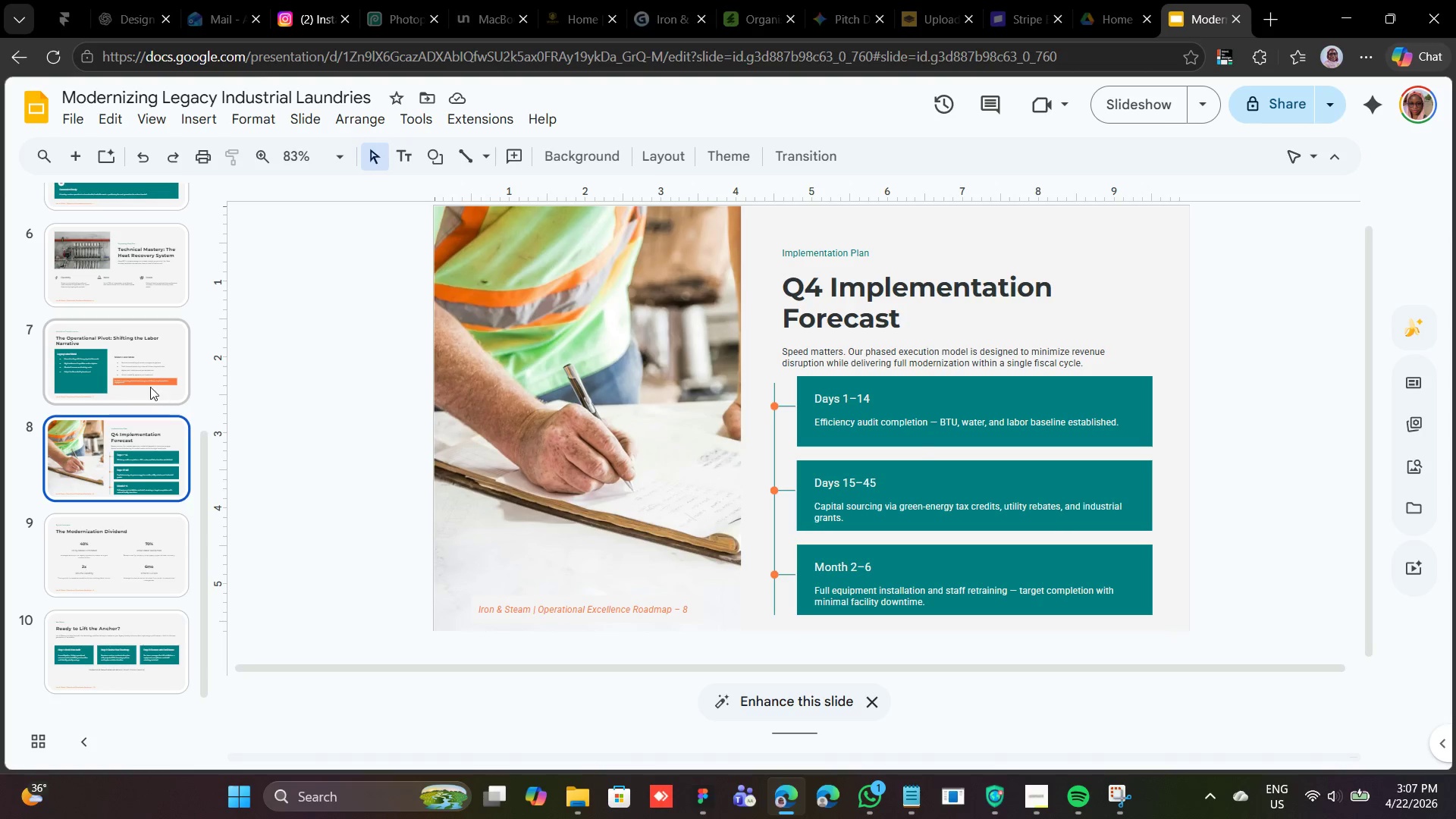 
left_click([150, 384])
 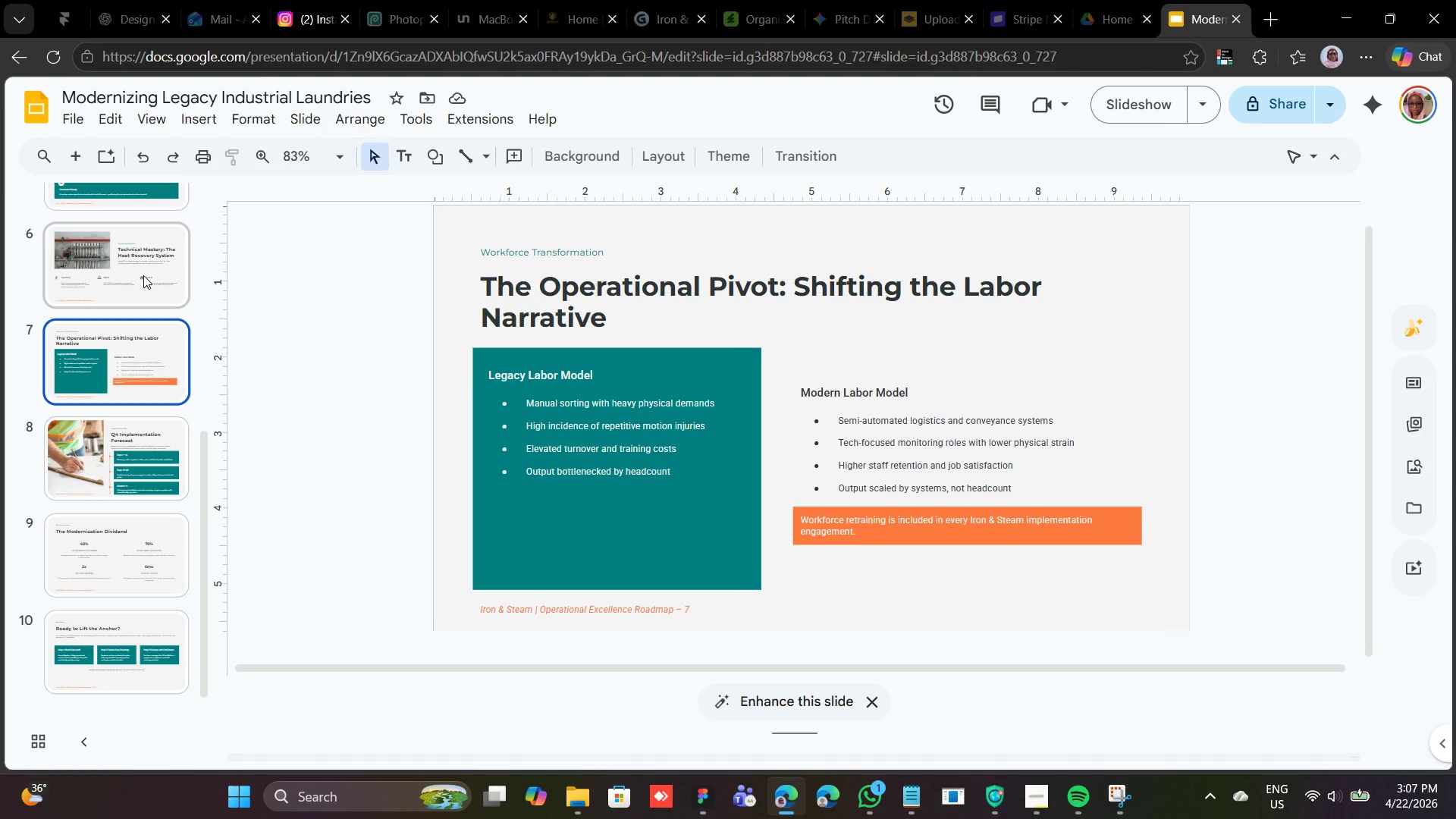 
left_click([143, 275])
 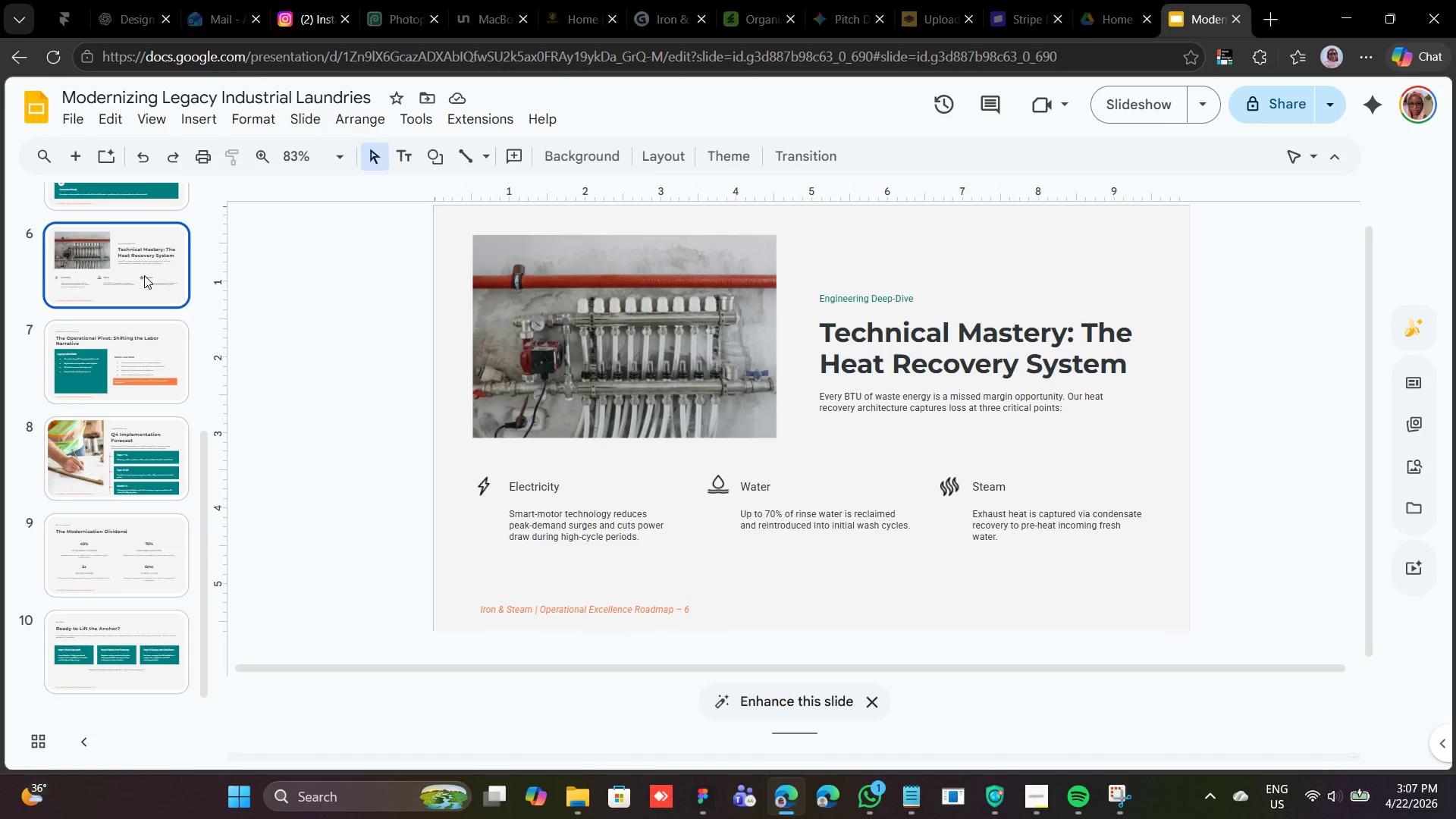 
scroll: coordinate [144, 275], scroll_direction: up, amount: 2.0
 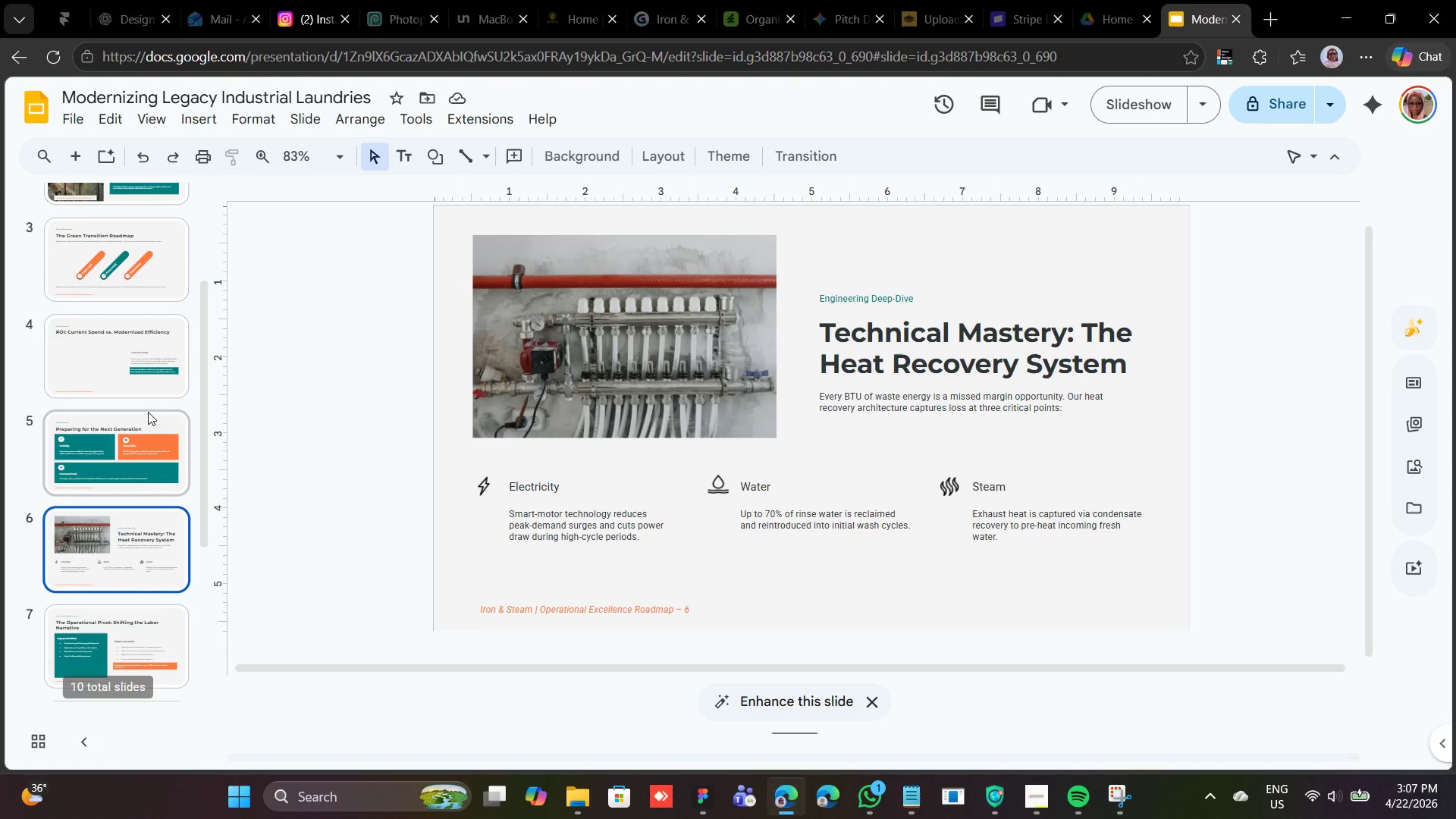 
left_click([148, 412])
 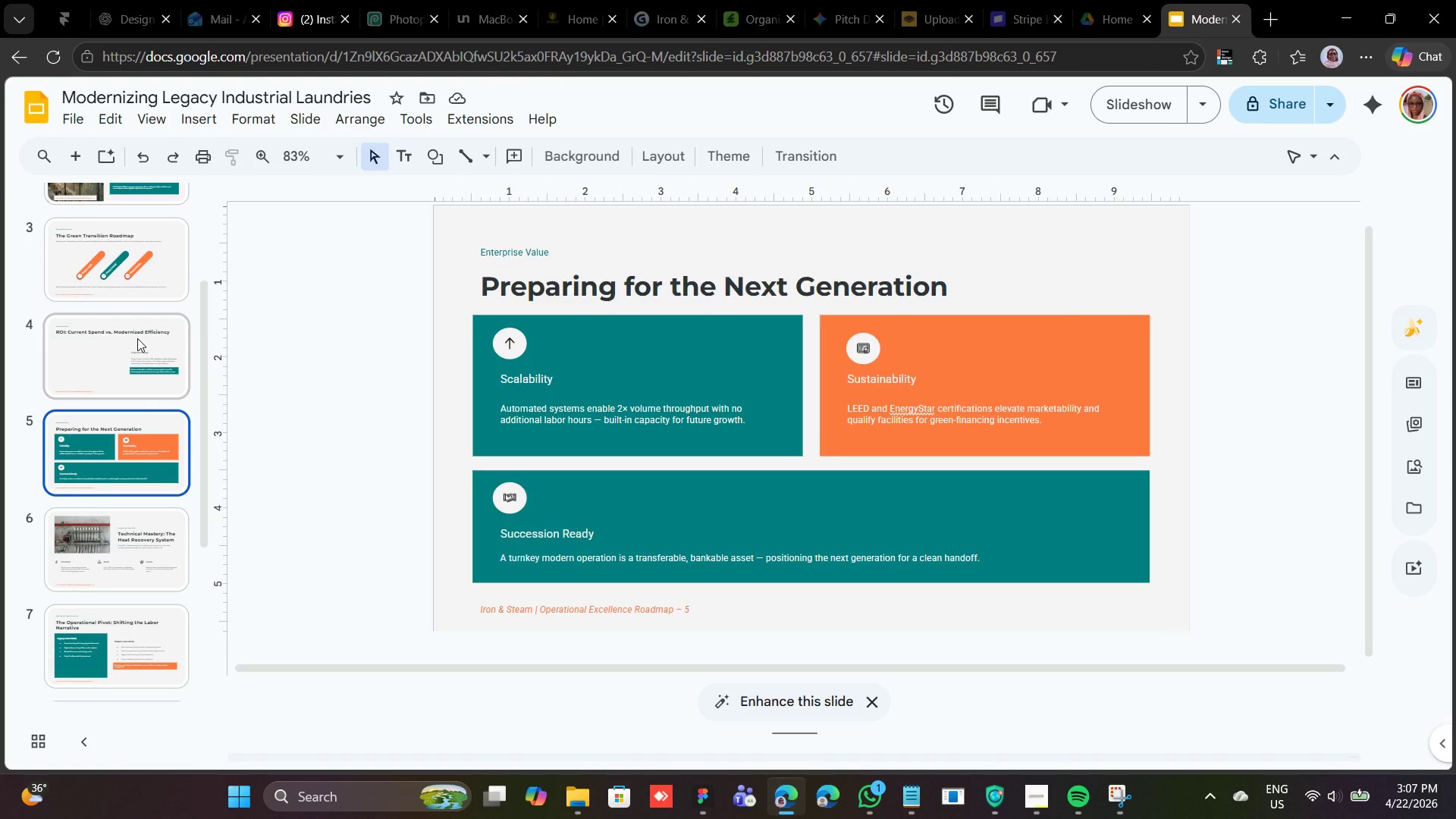 
left_click([137, 338])
 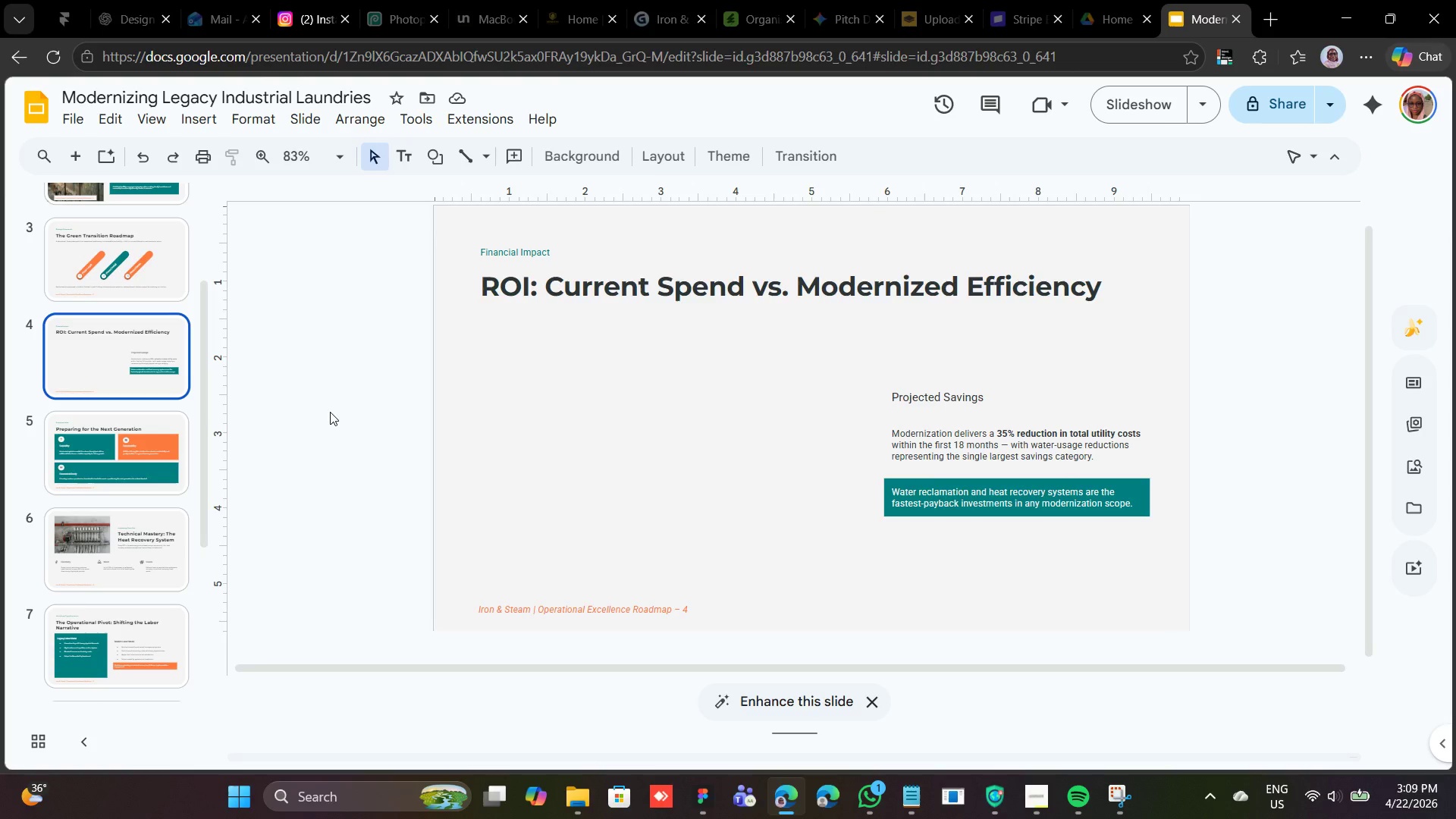 
wait(98.2)
 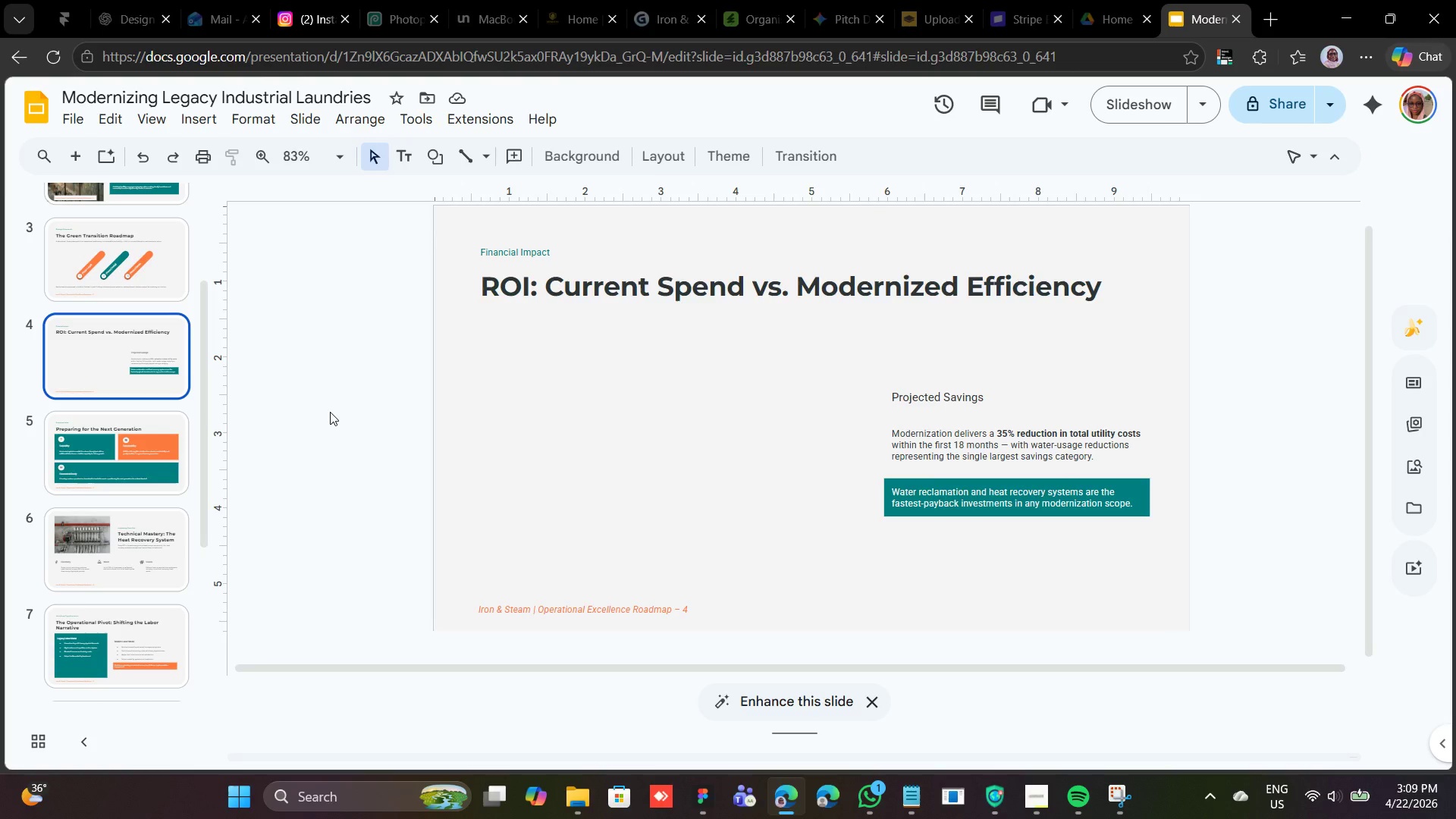 
left_click([1031, 807])